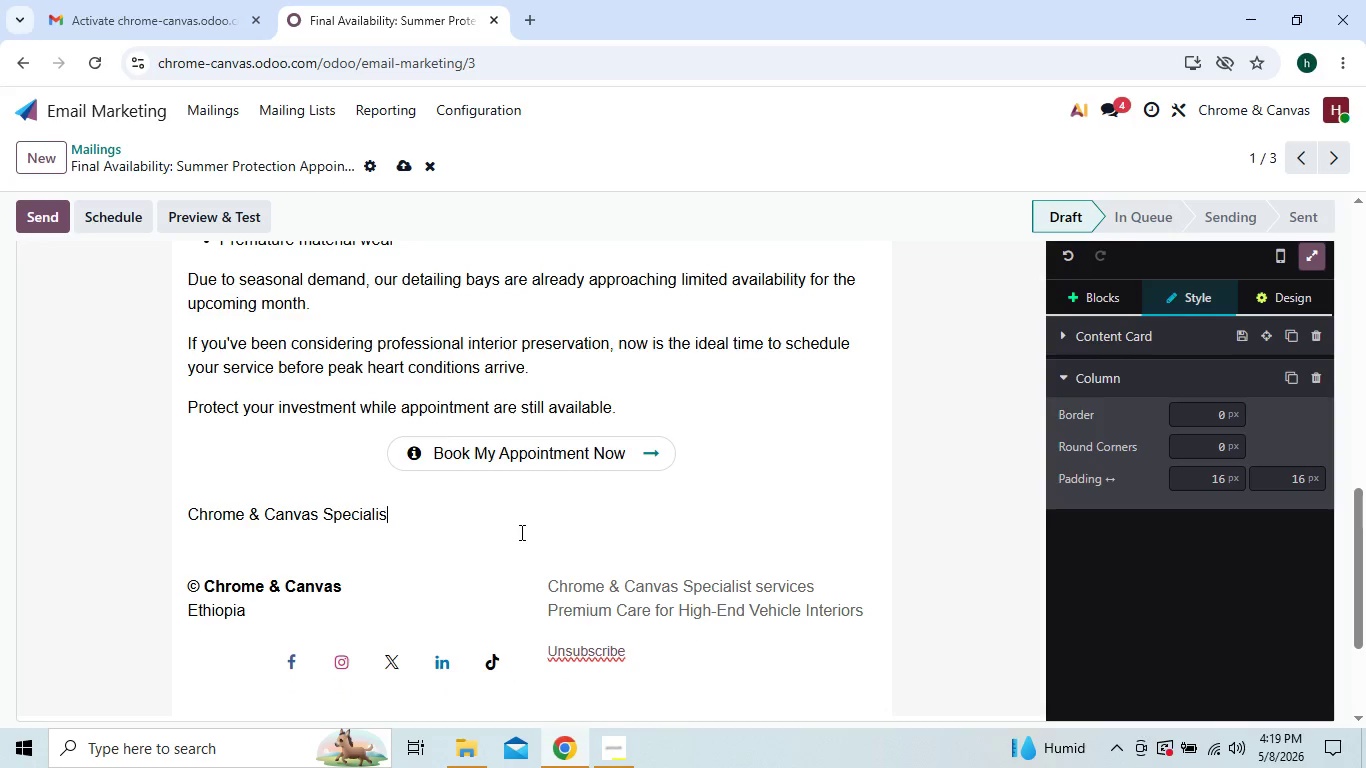 
key(Backspace)
 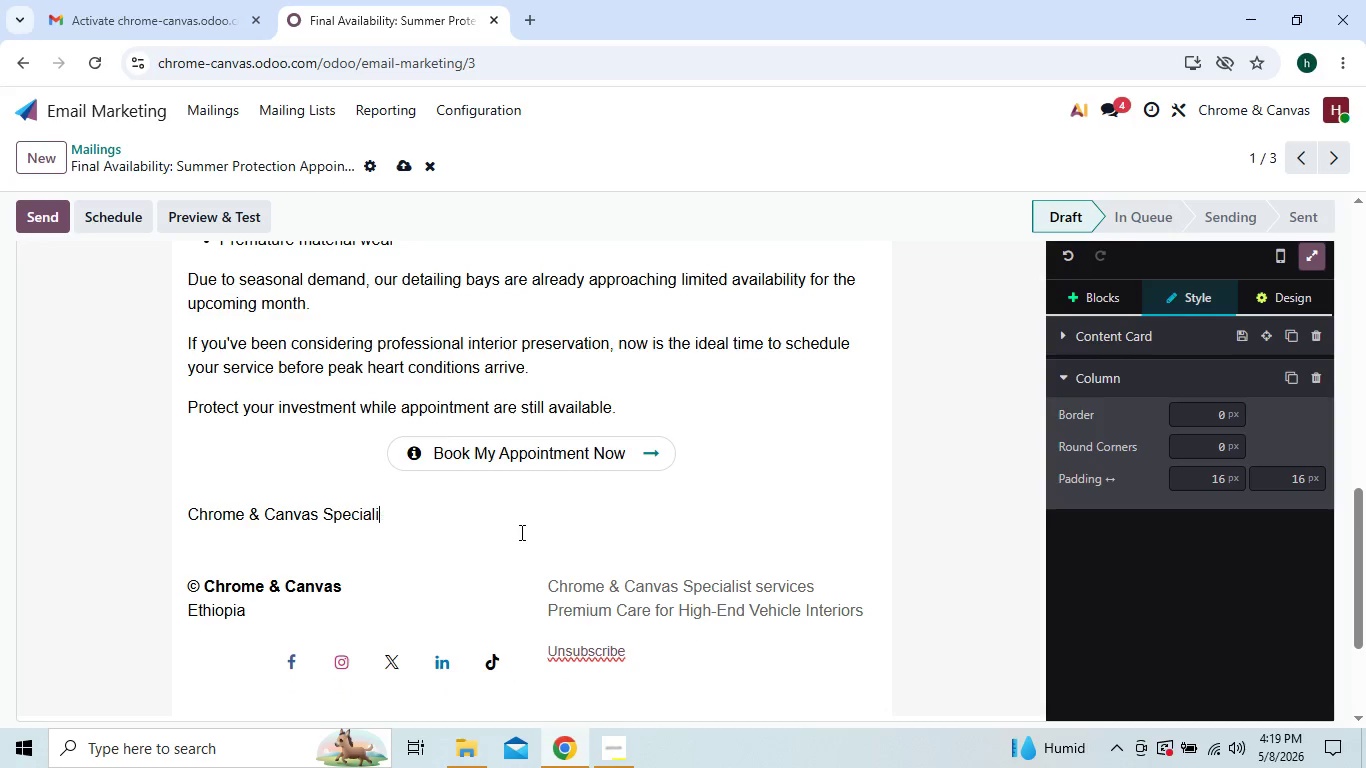 
key(Backspace)
 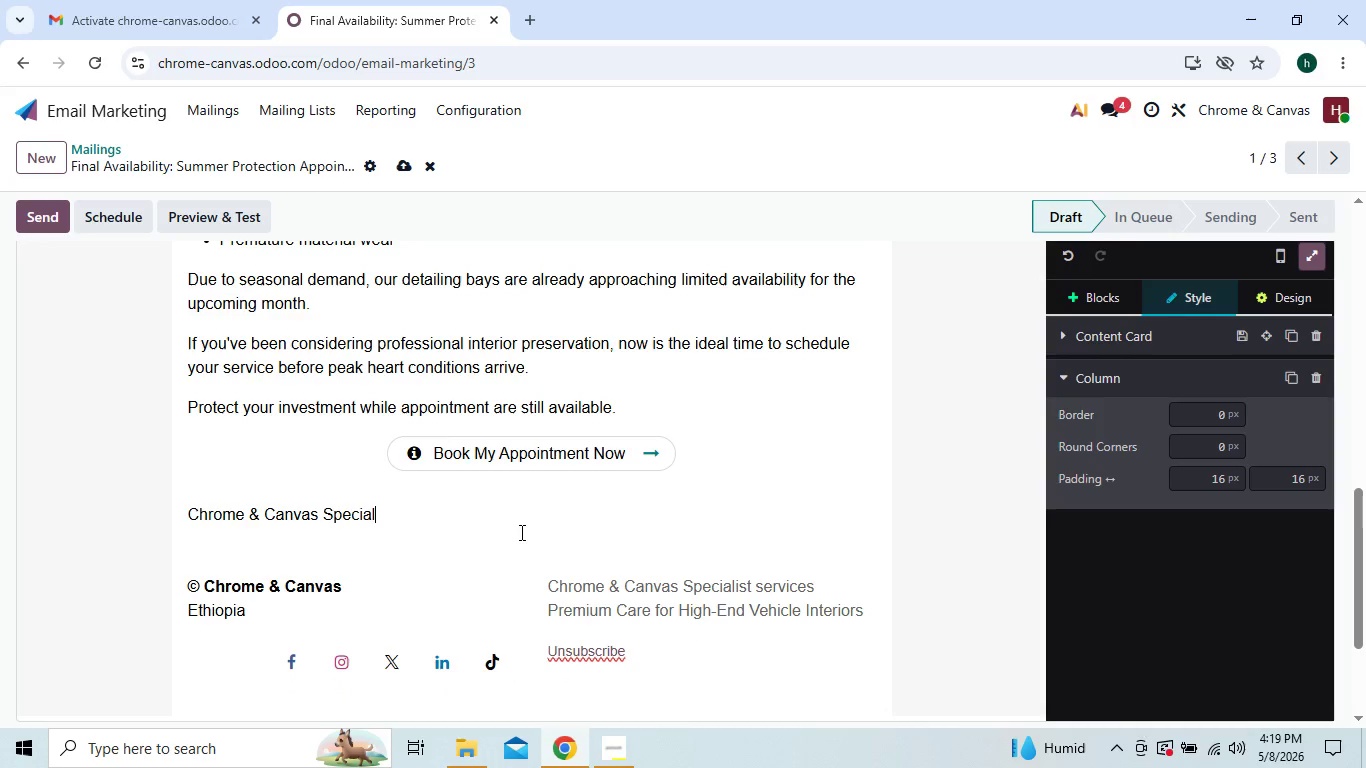 
key(Backspace)
 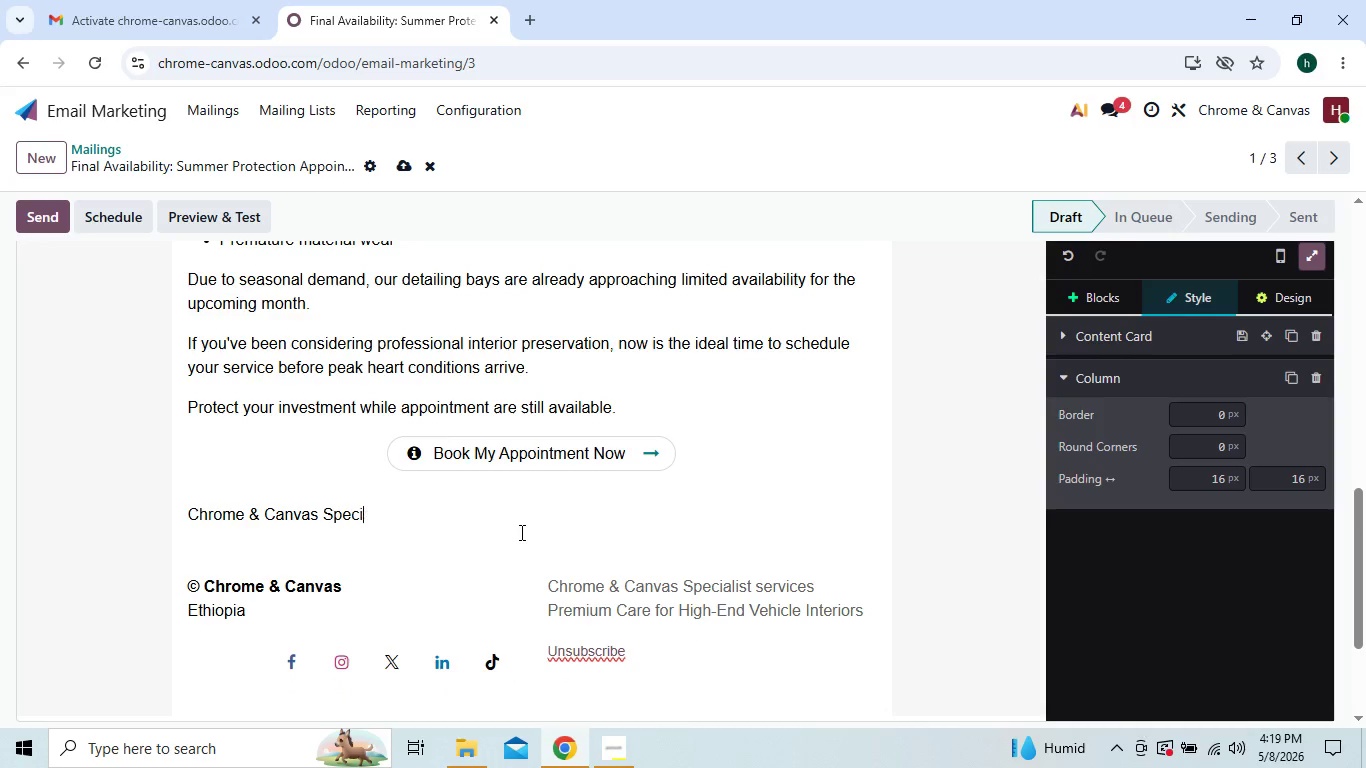 
key(Backspace)
 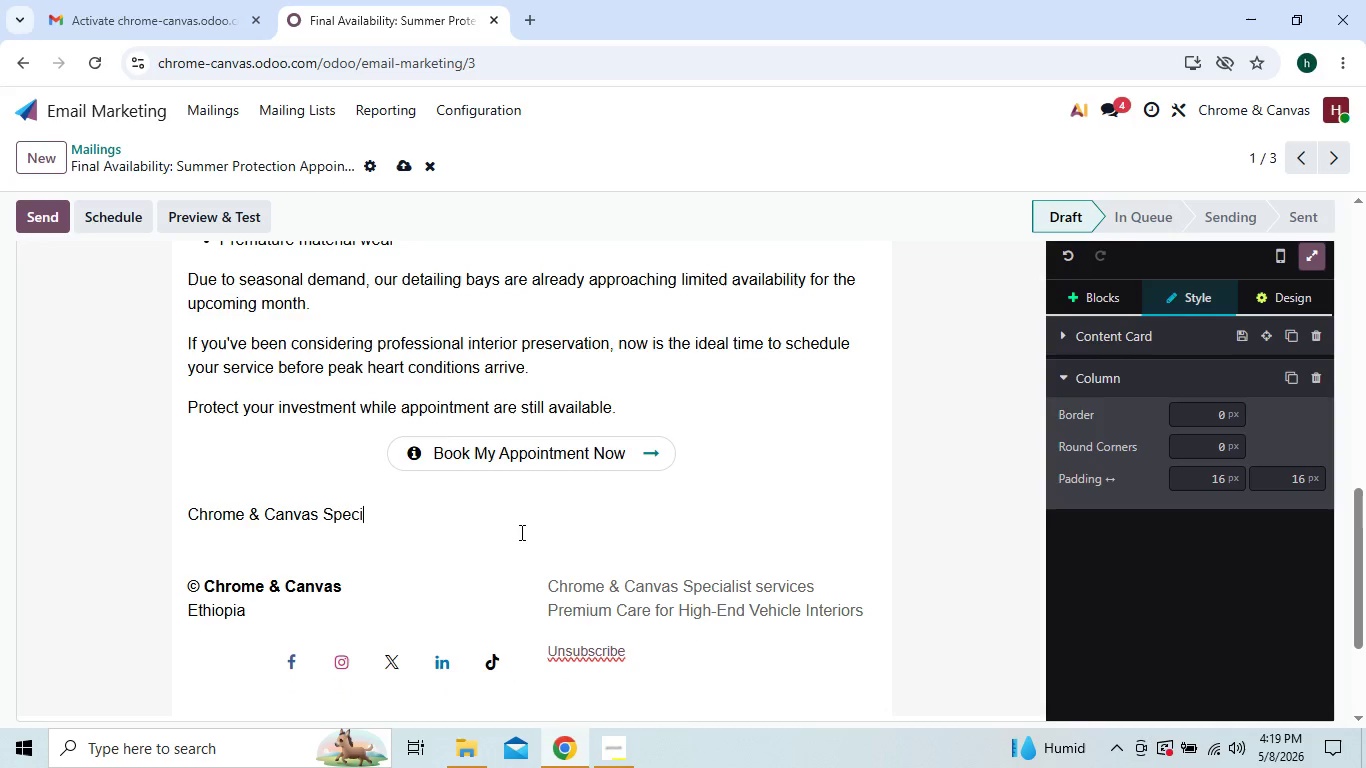 
key(Backspace)
 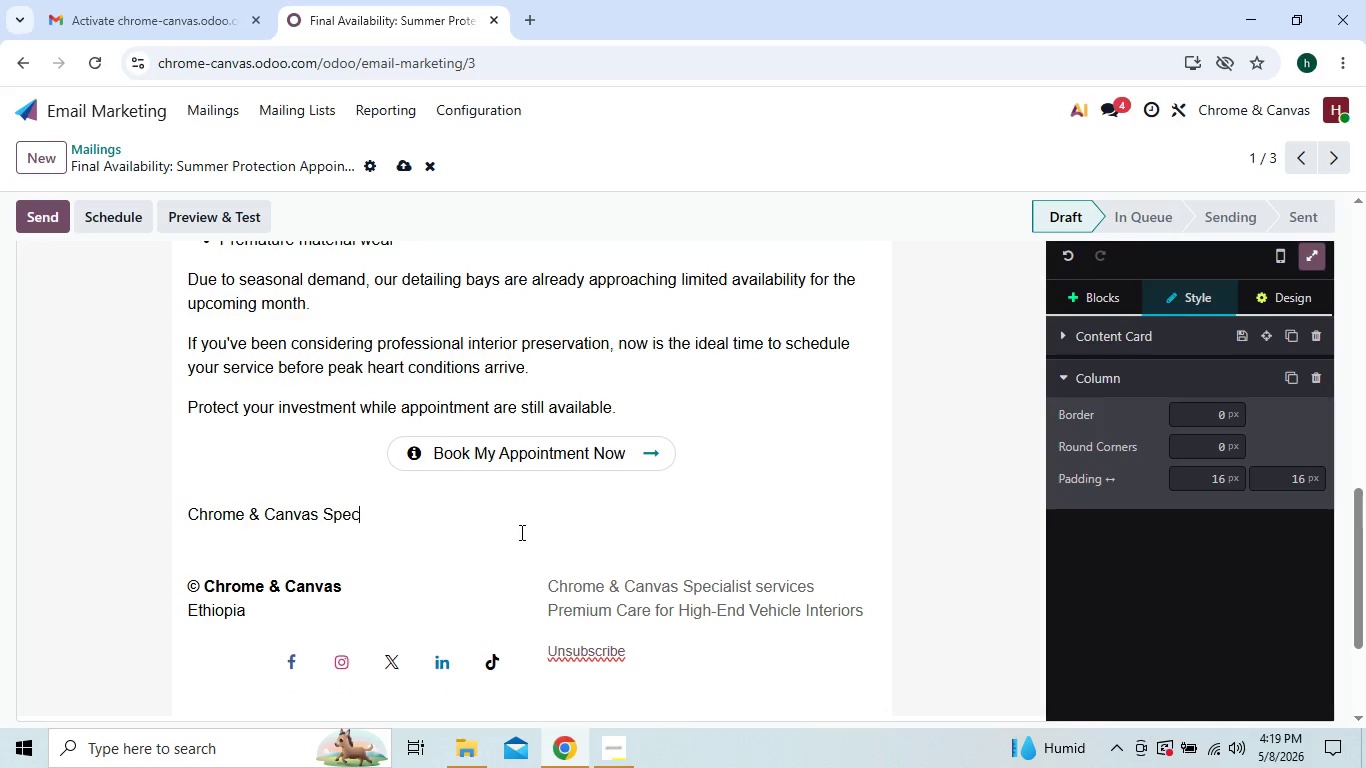 
key(Backspace)
 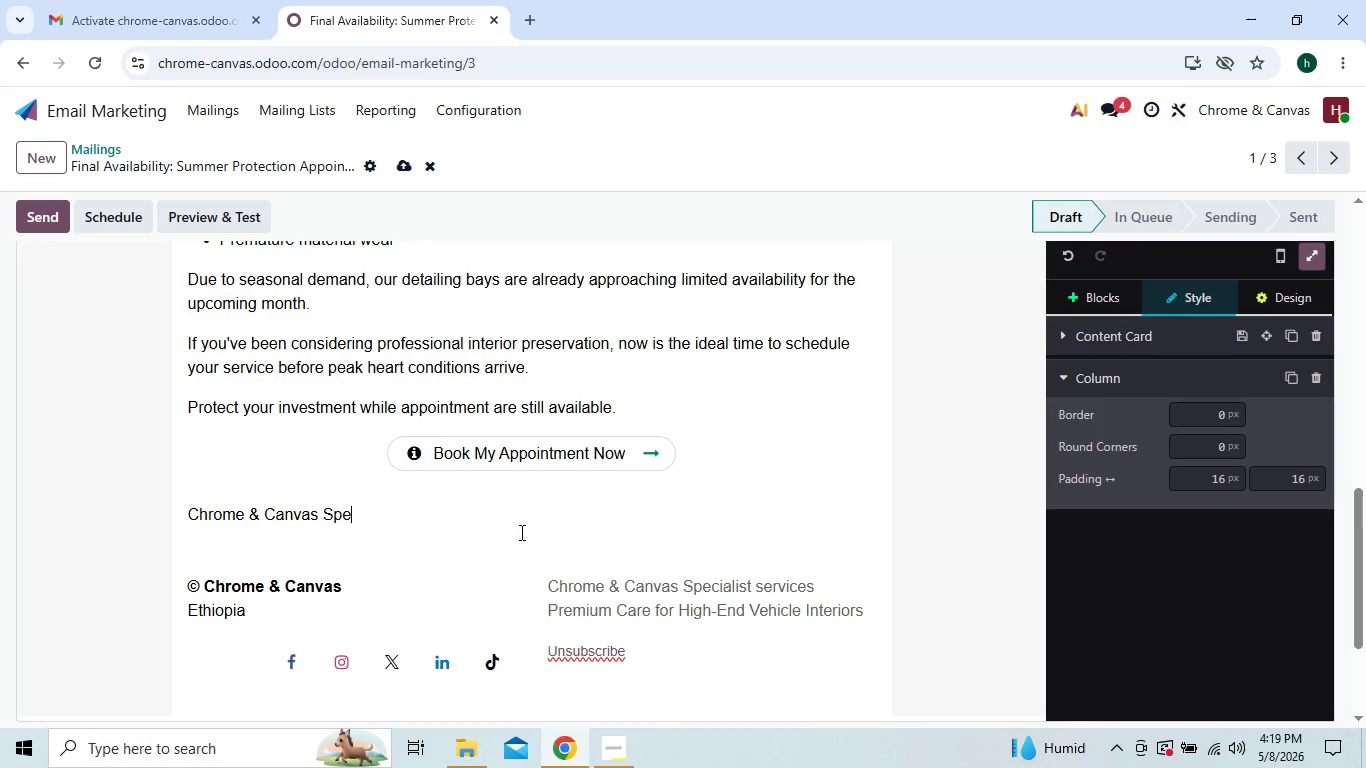 
key(Backspace)
 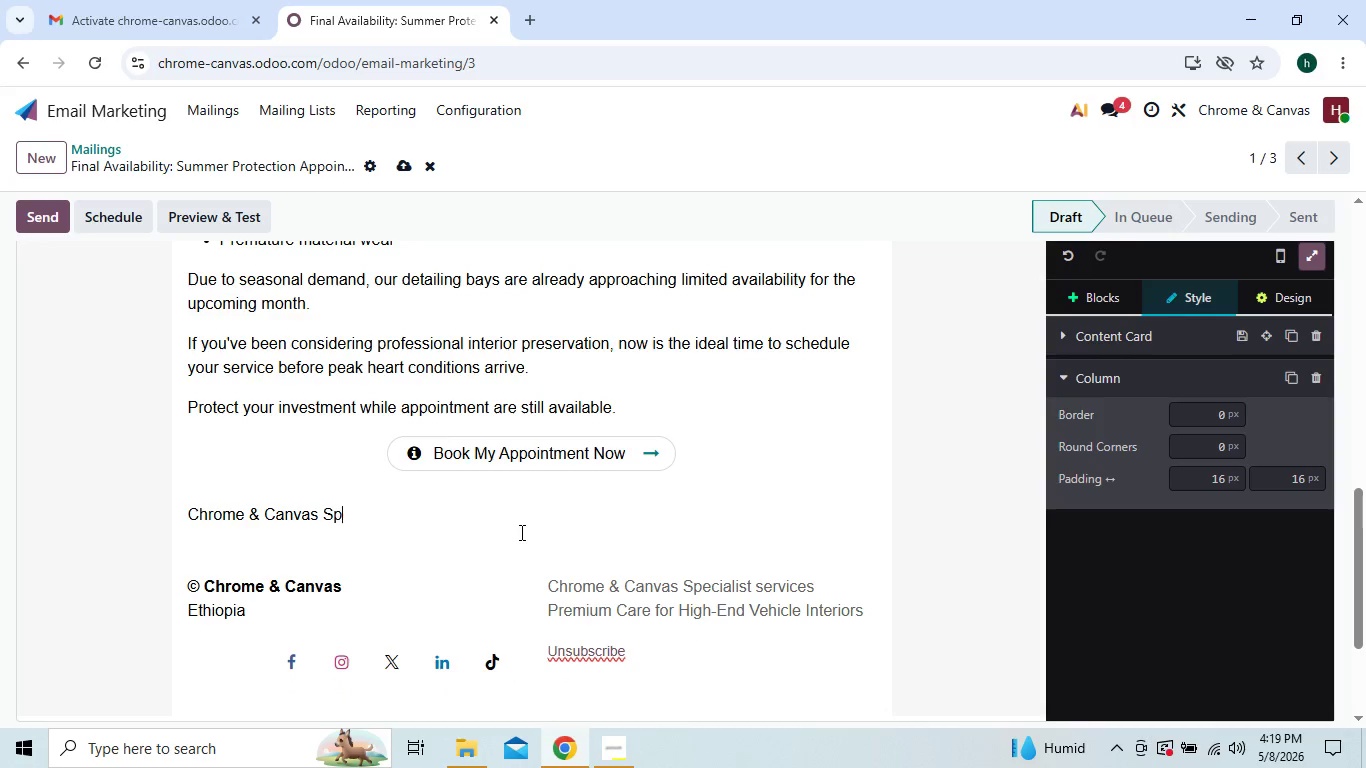 
key(Backspace)
 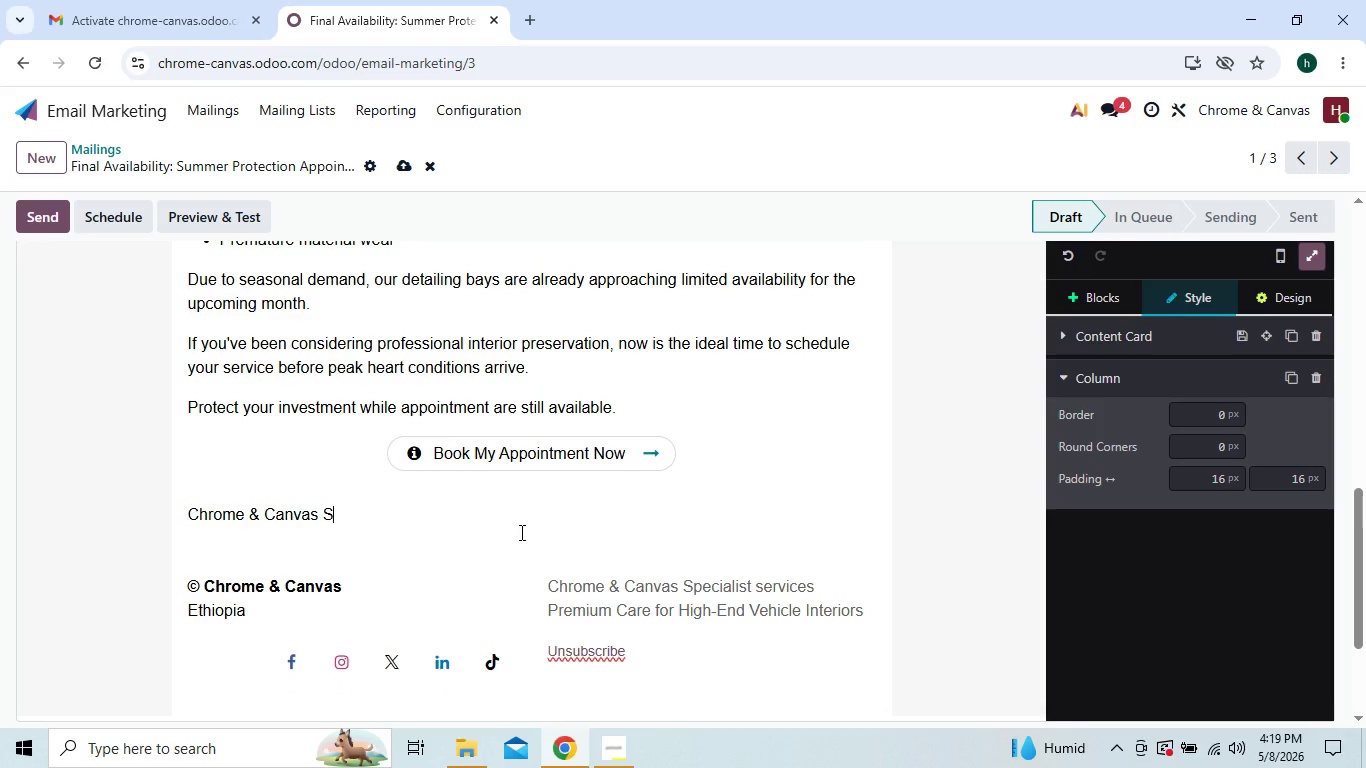 
key(Backspace)
 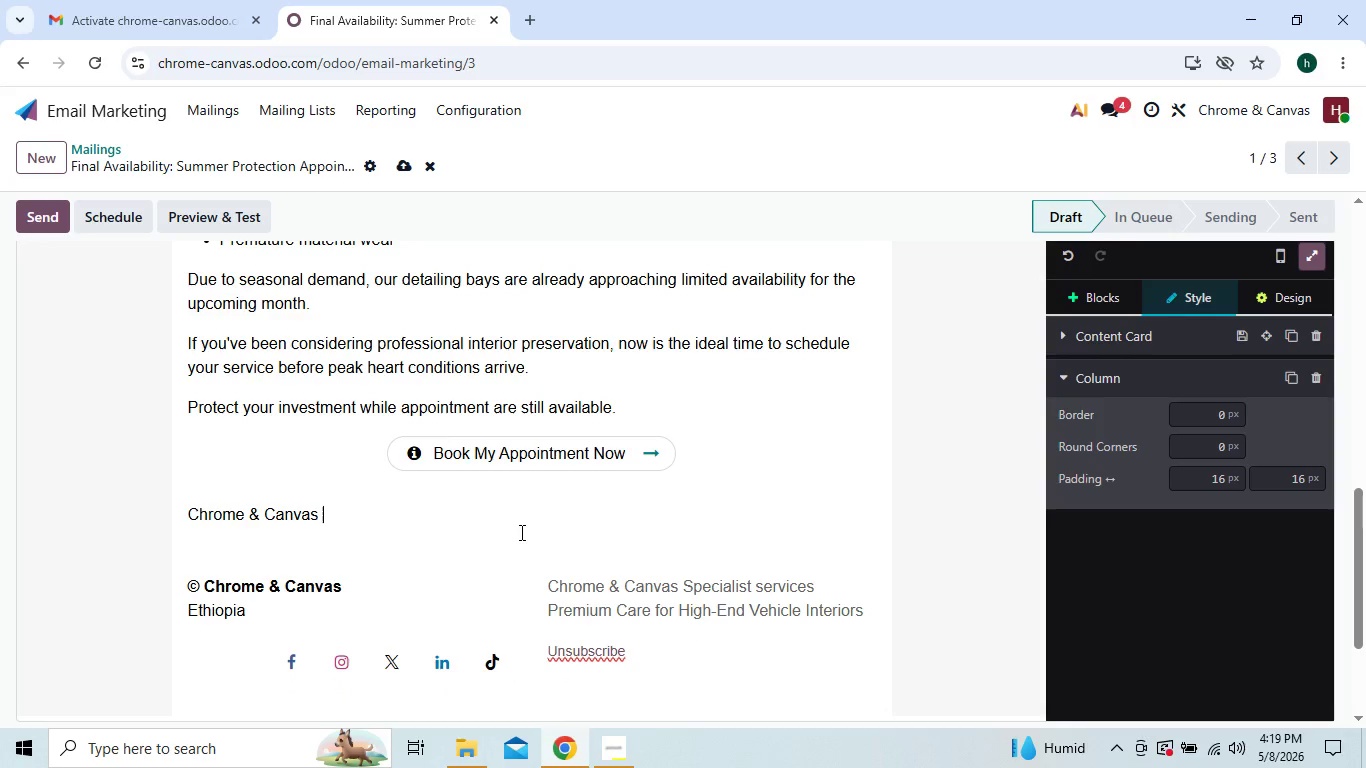 
key(Backspace)
 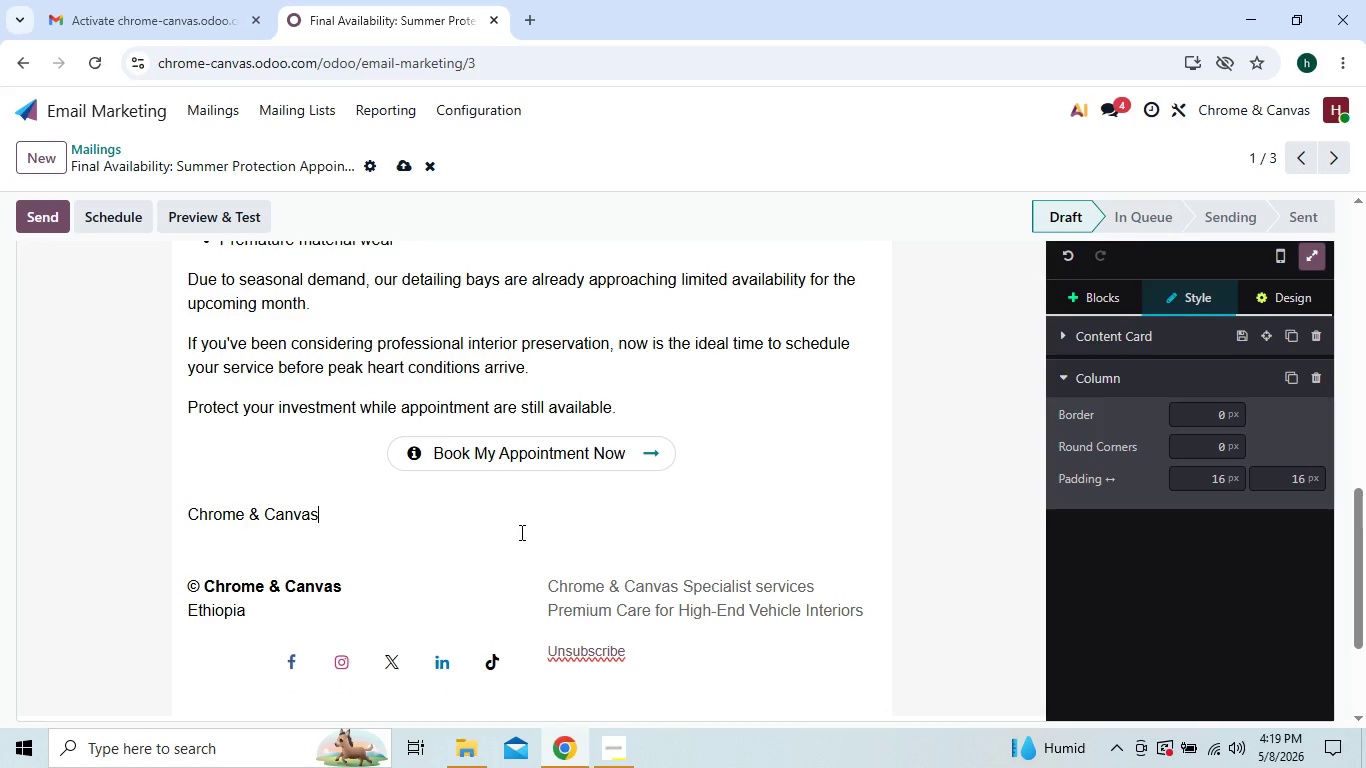 
key(Backspace)
 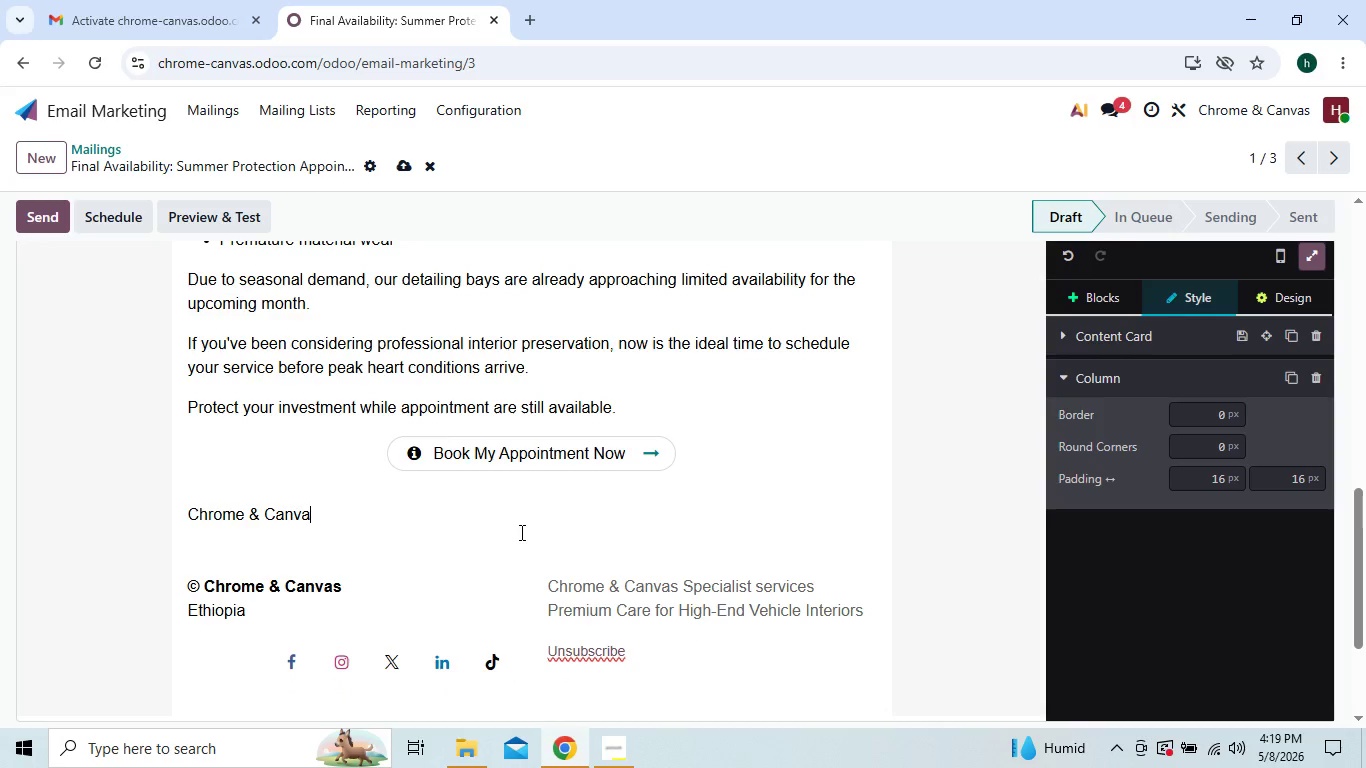 
key(Backspace)
 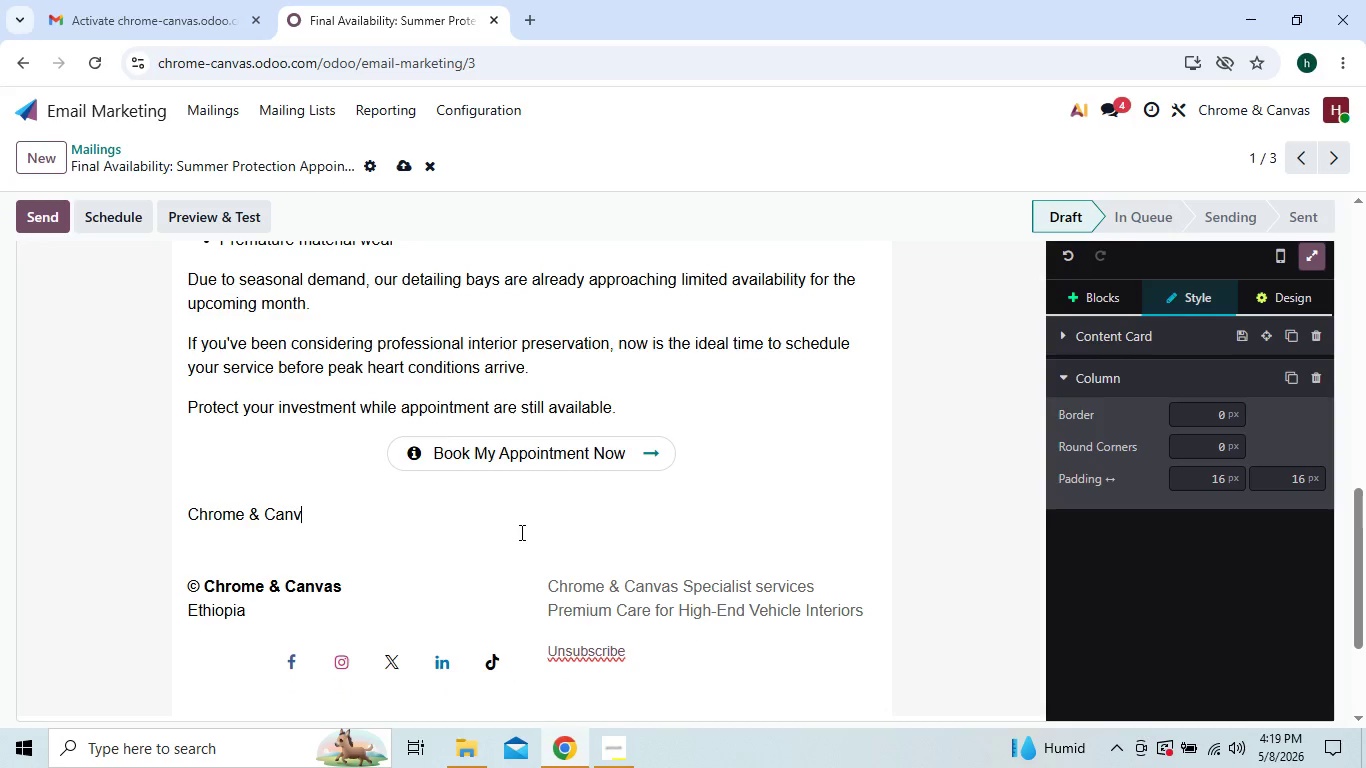 
key(Backspace)
 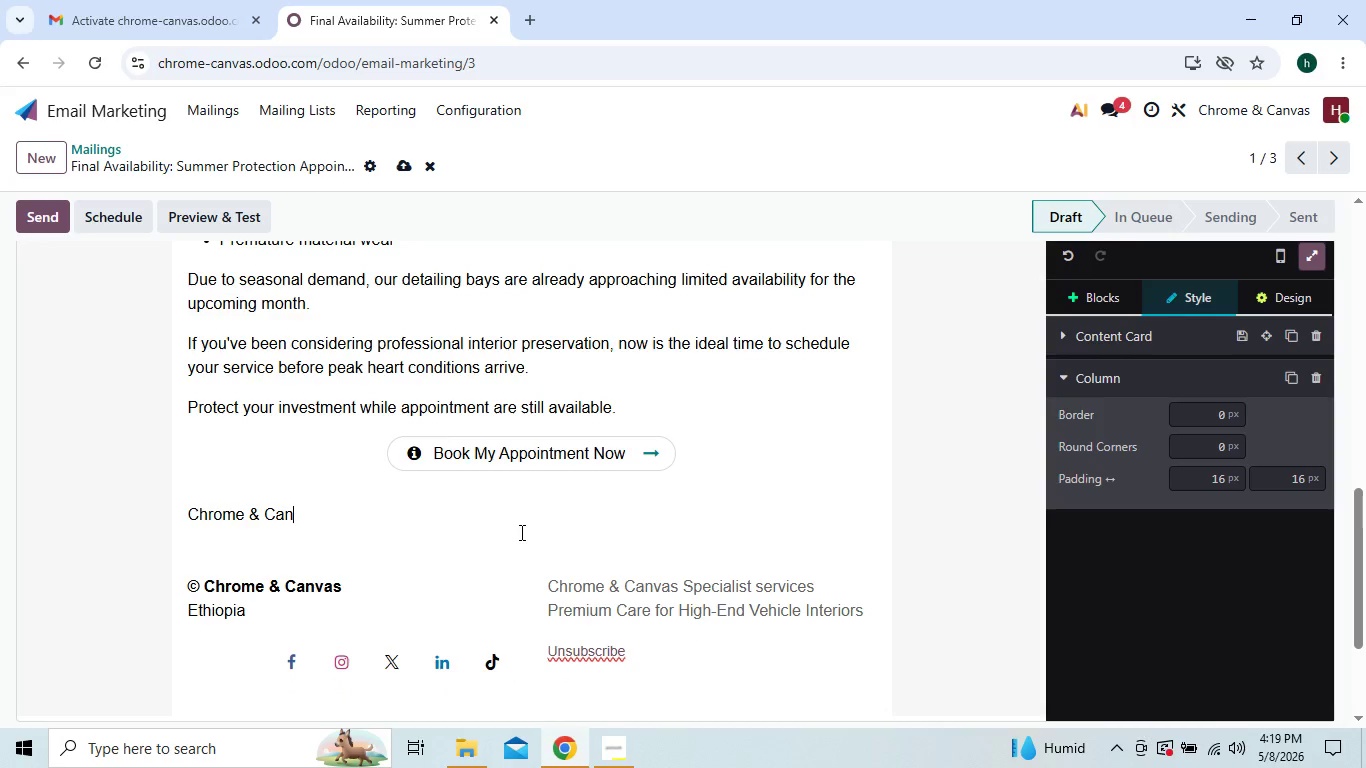 
key(Backspace)
 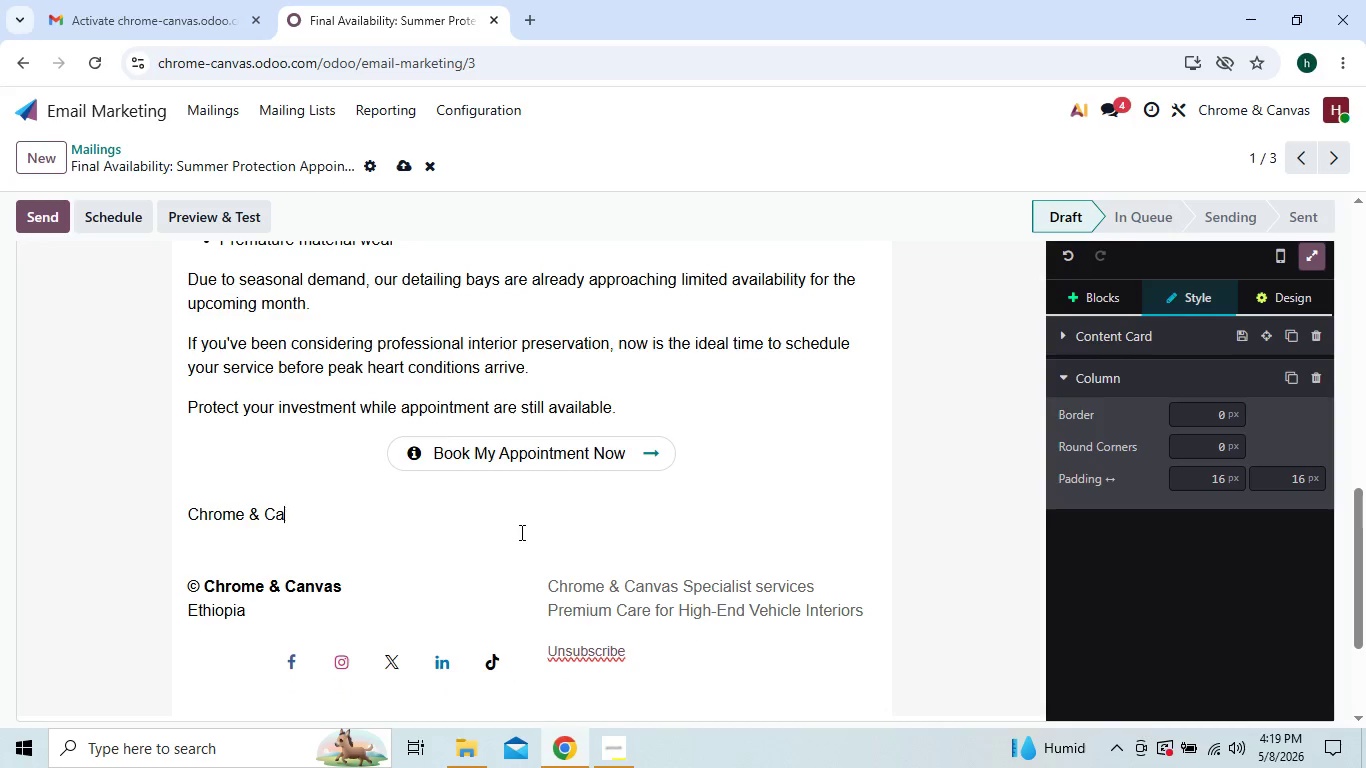 
key(Backspace)
 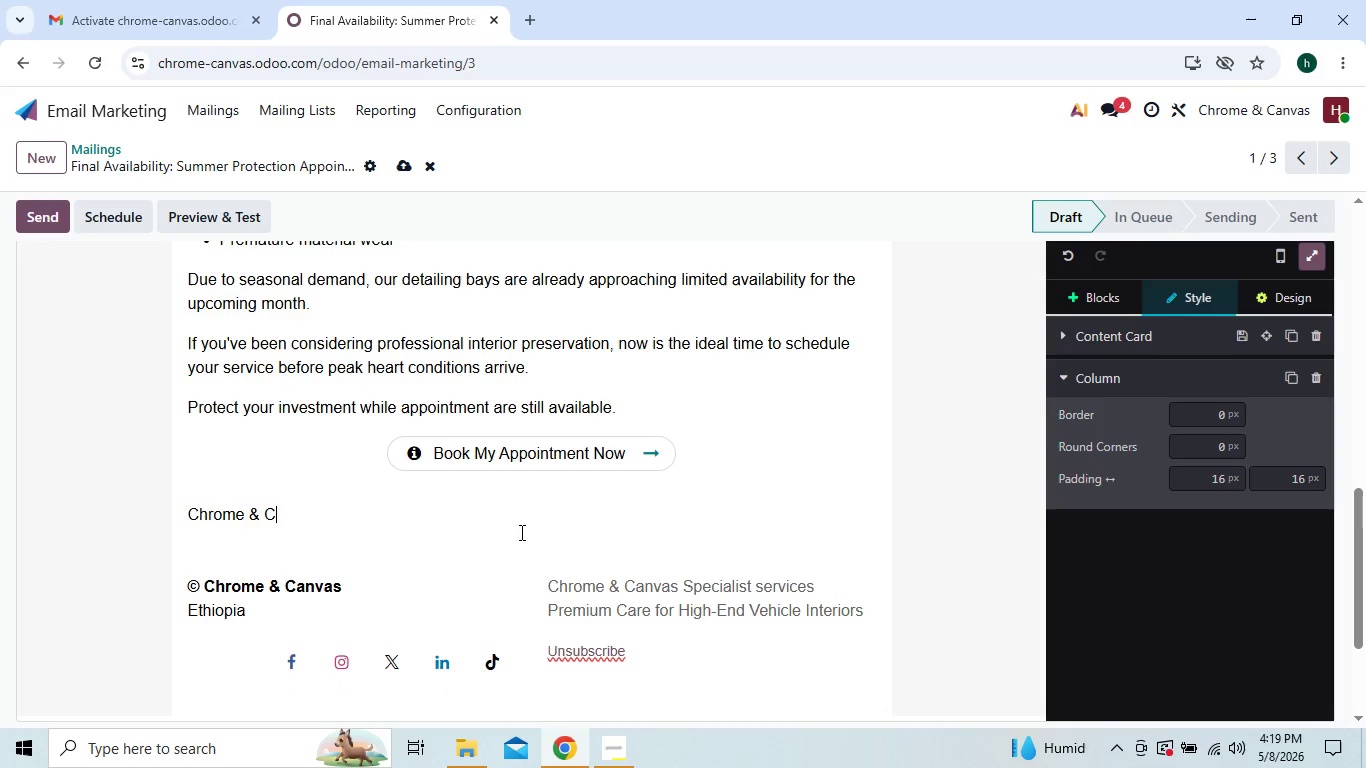 
key(Backspace)
 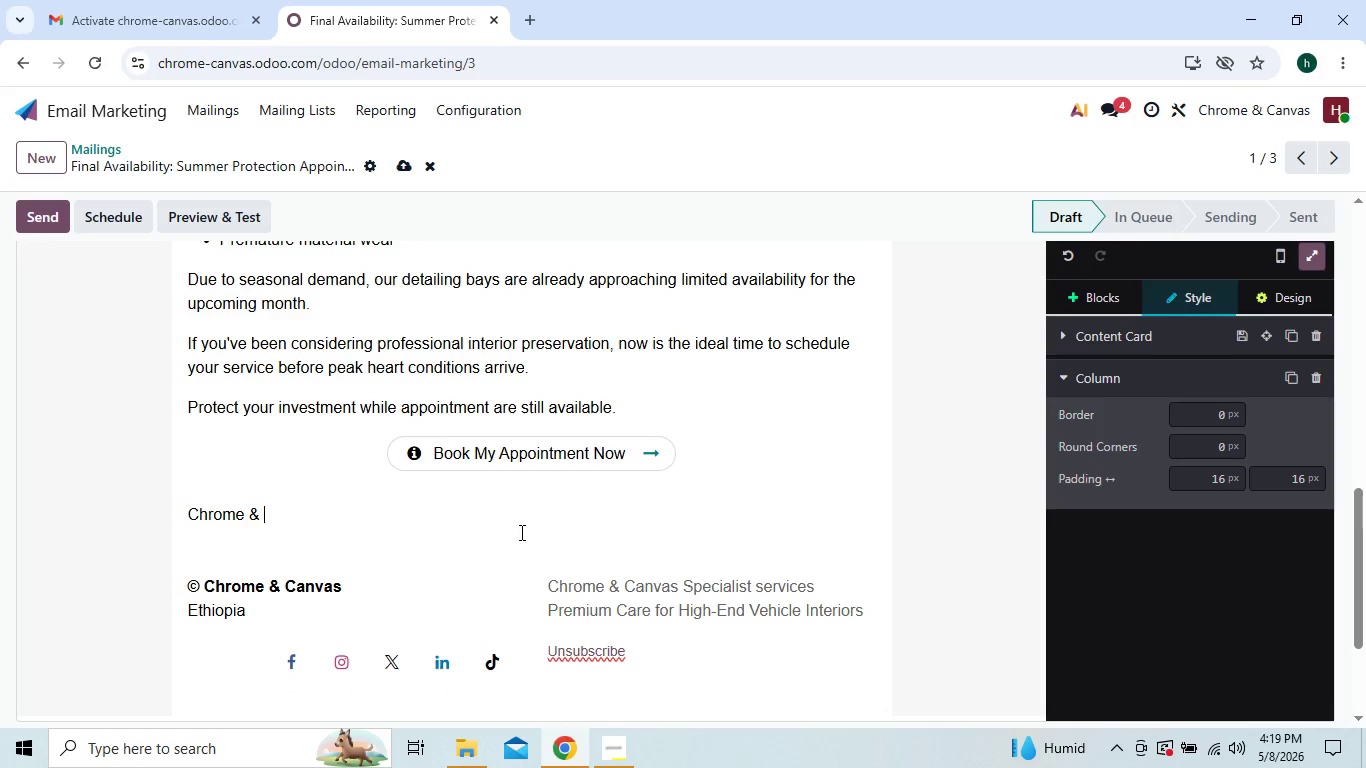 
key(Backspace)
 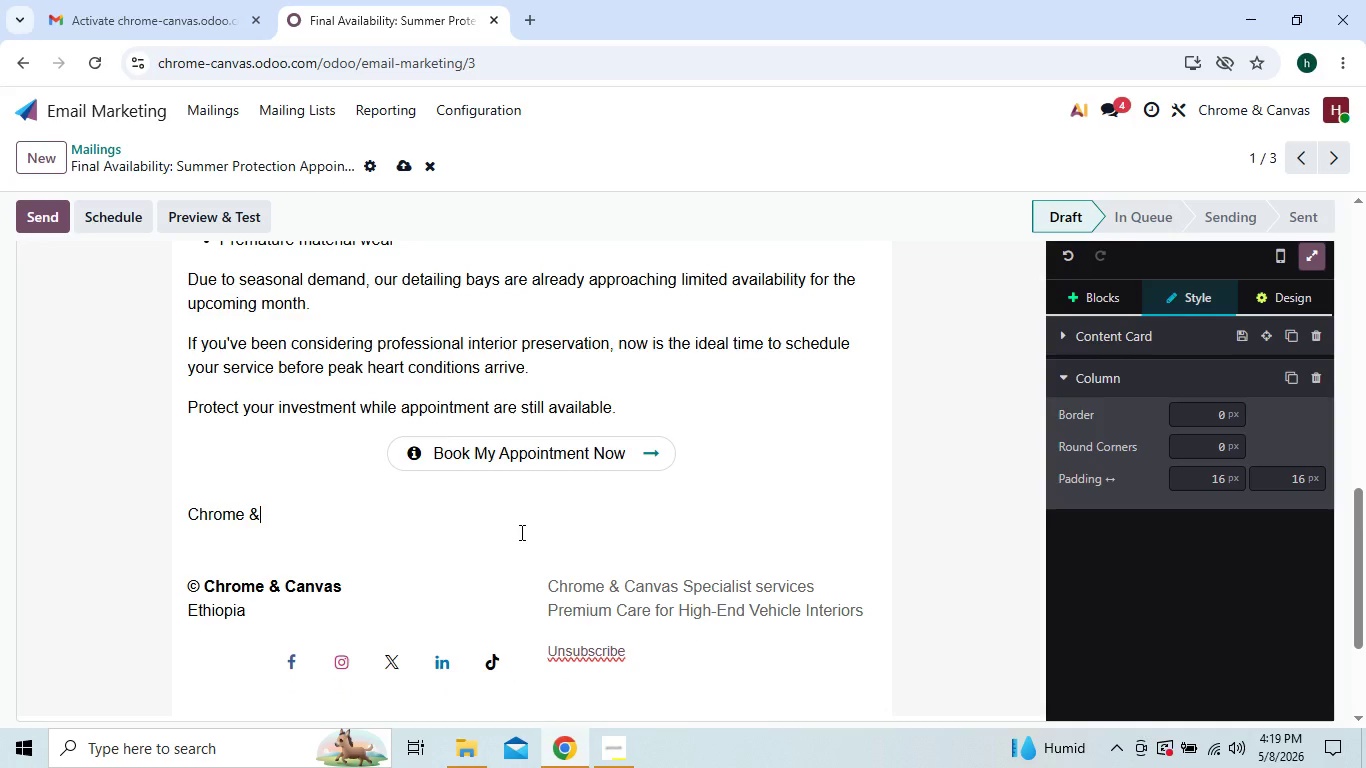 
key(Backspace)
 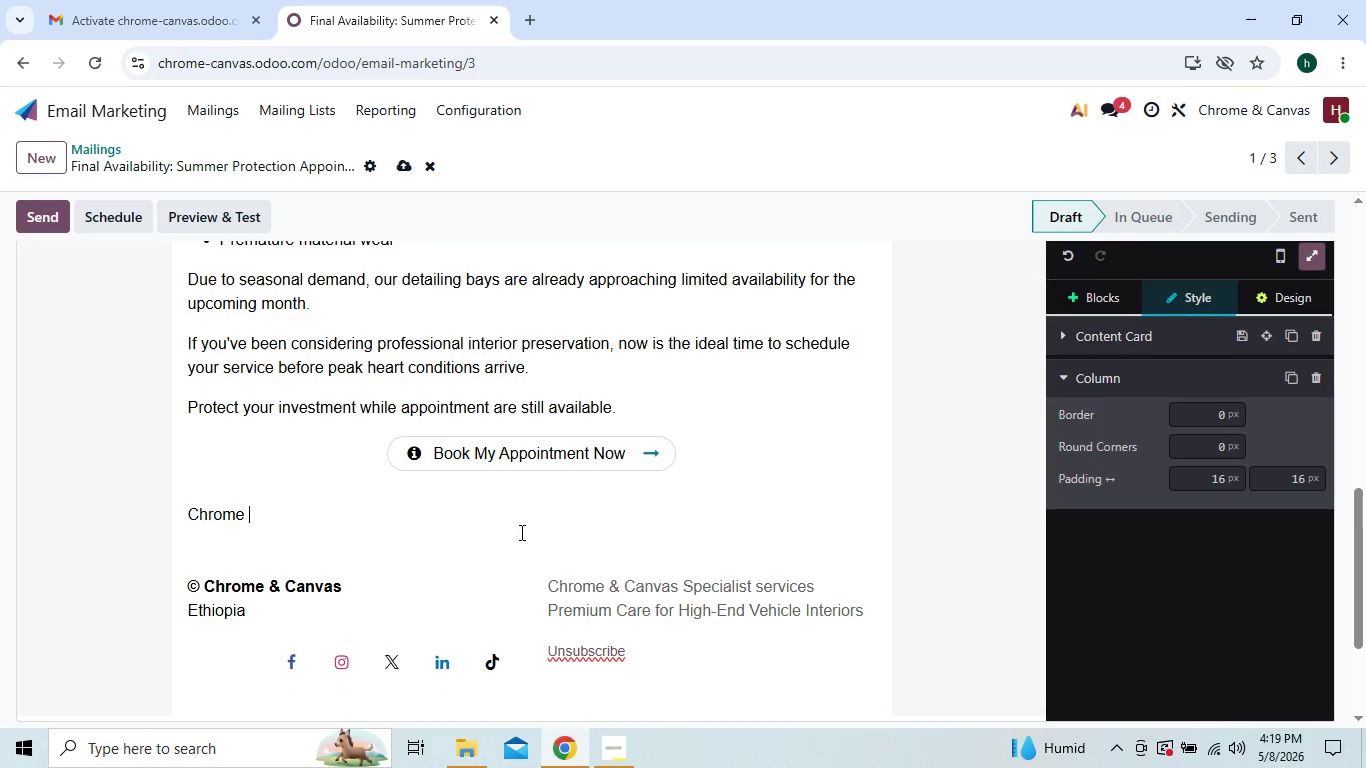 
key(Backspace)
 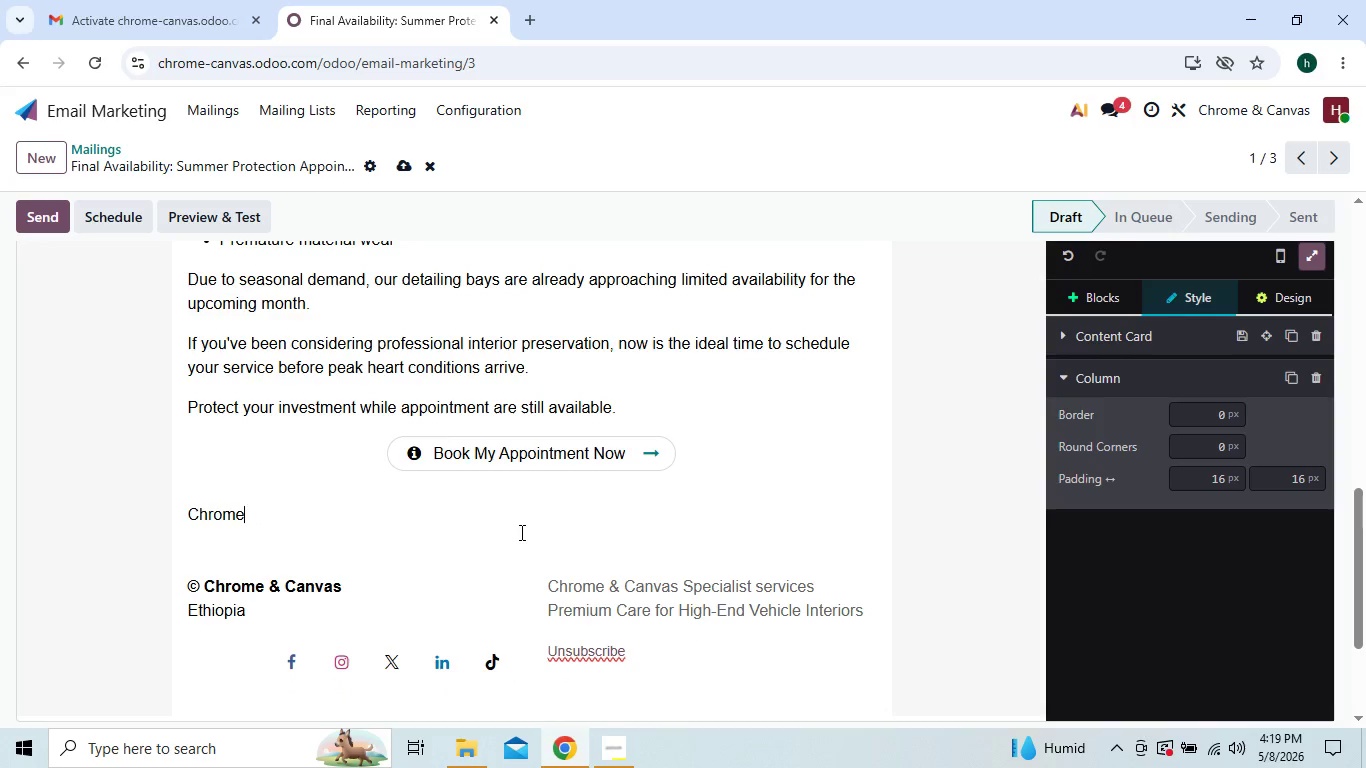 
key(Backspace)
 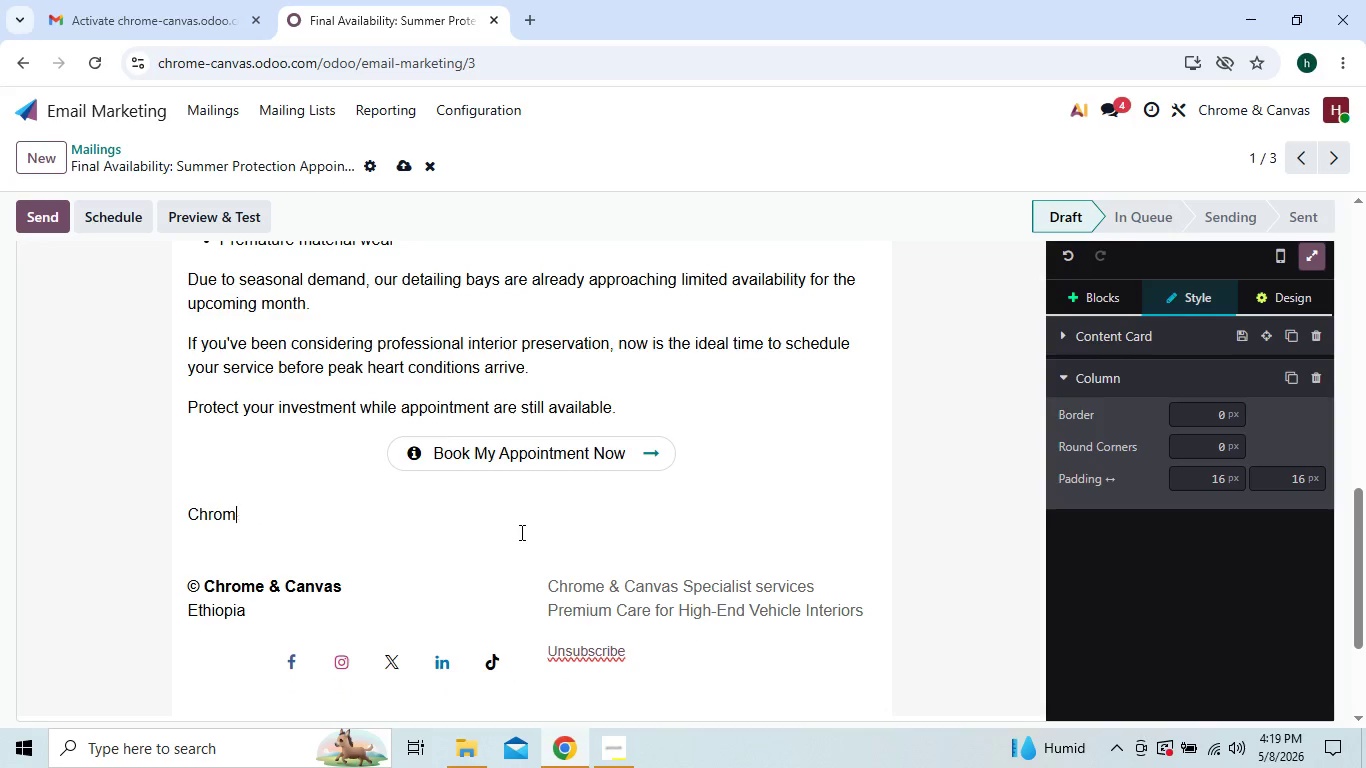 
key(Backspace)
 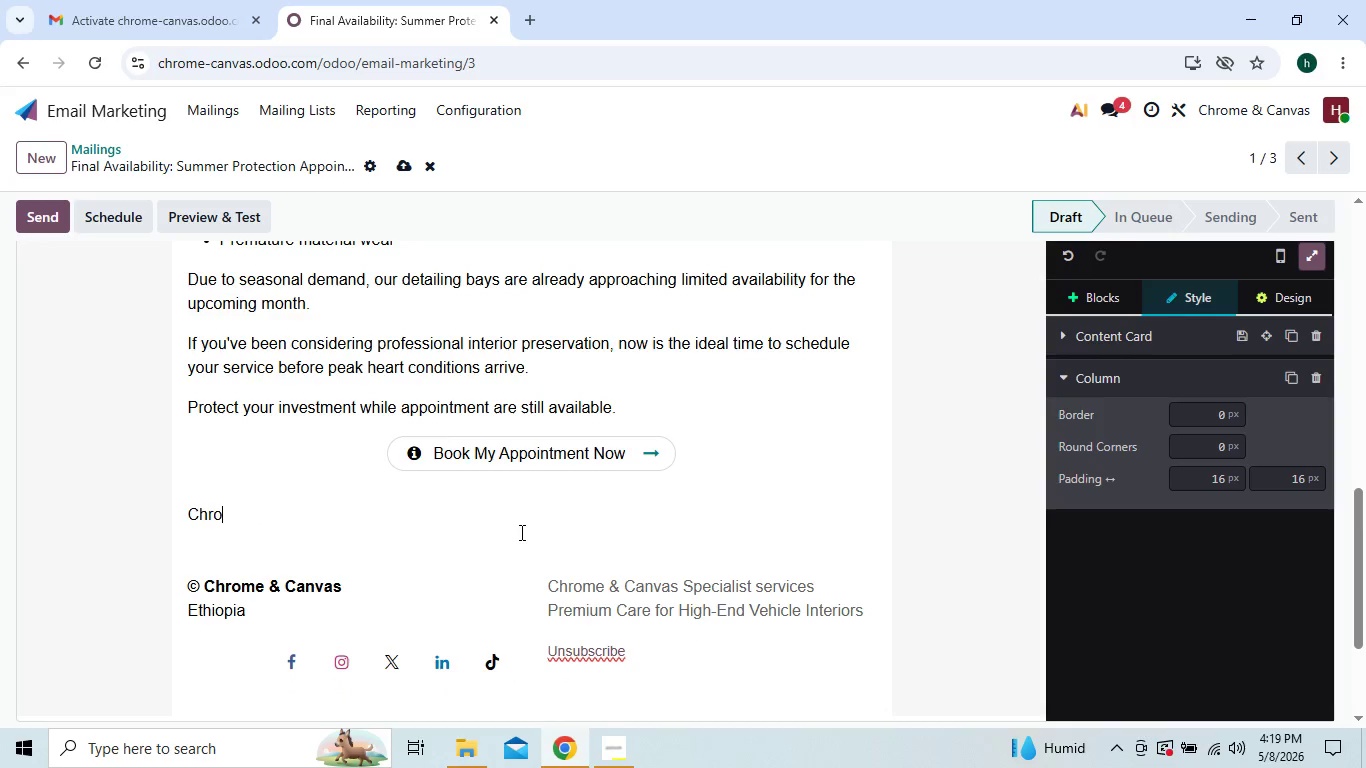 
key(Backspace)
 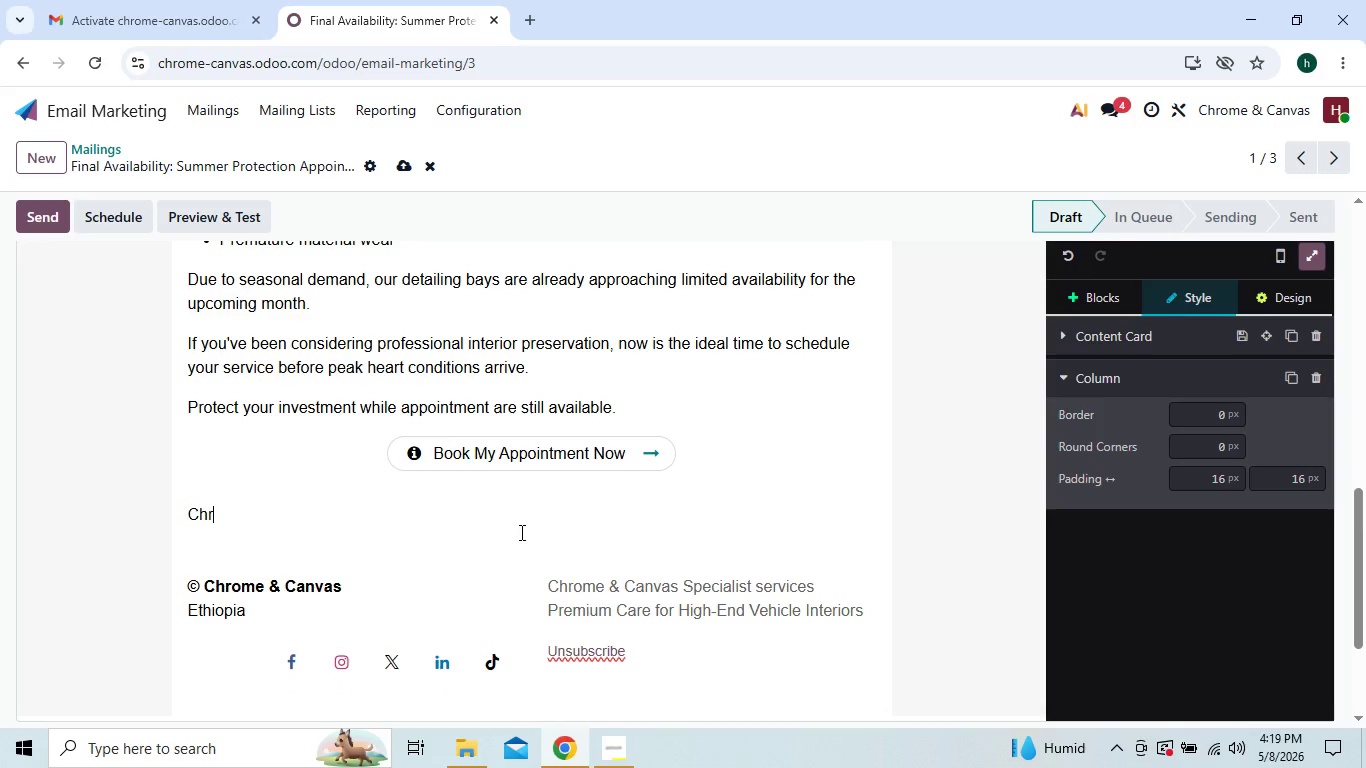 
key(Backspace)
 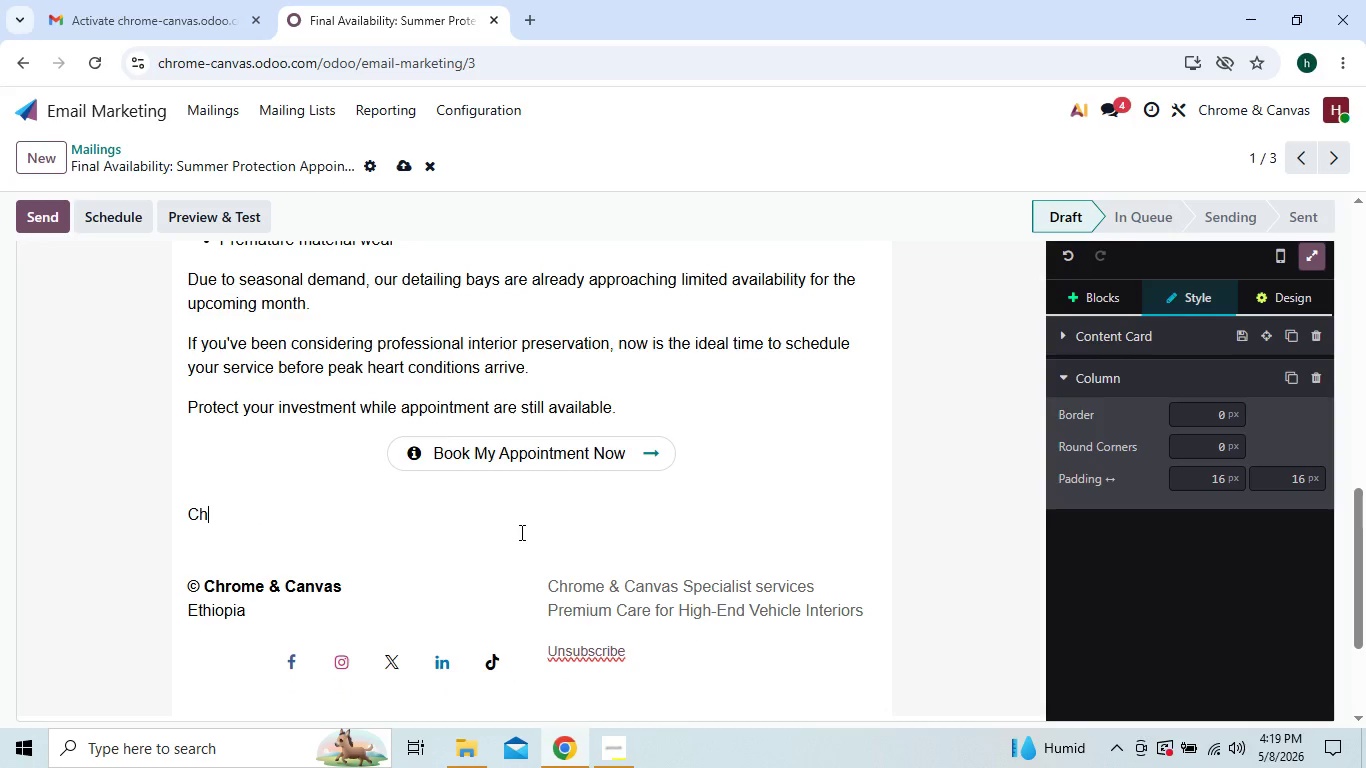 
key(Backspace)
 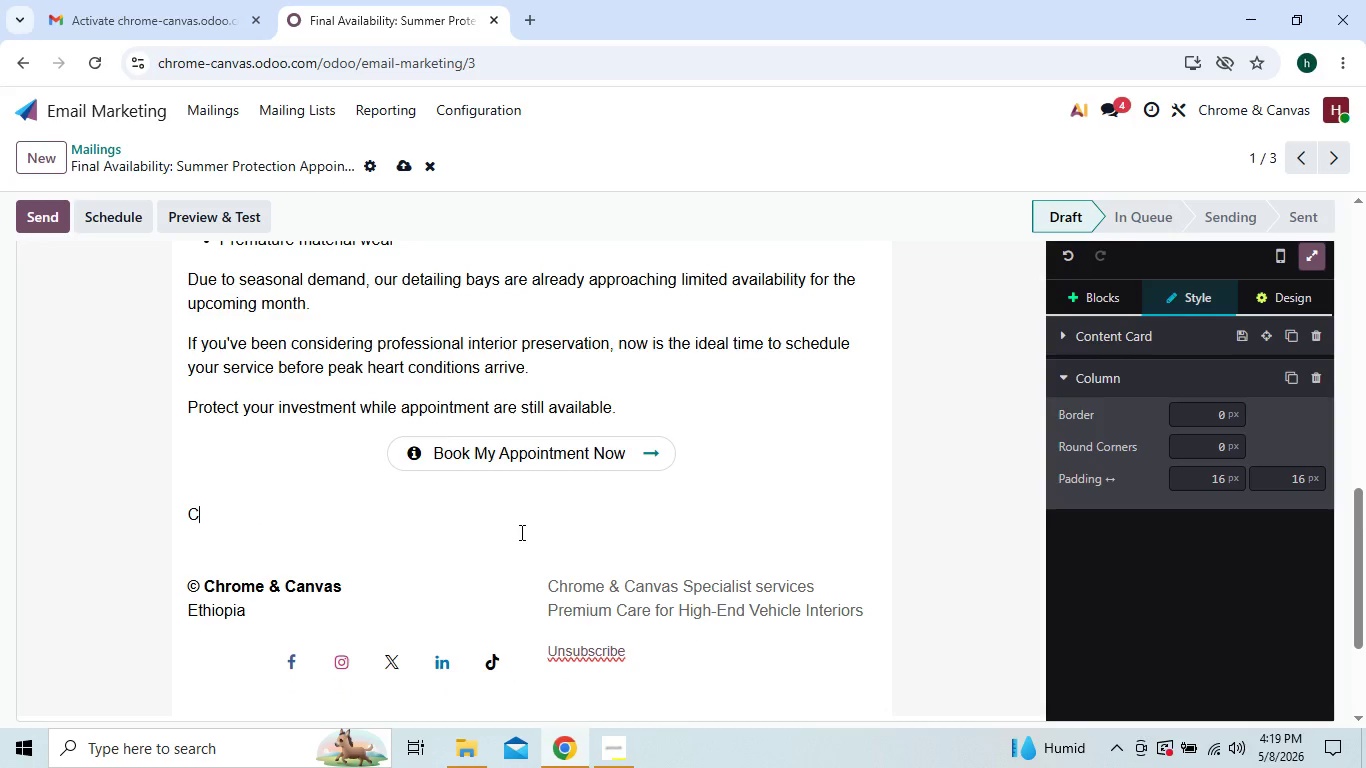 
key(Backspace)
 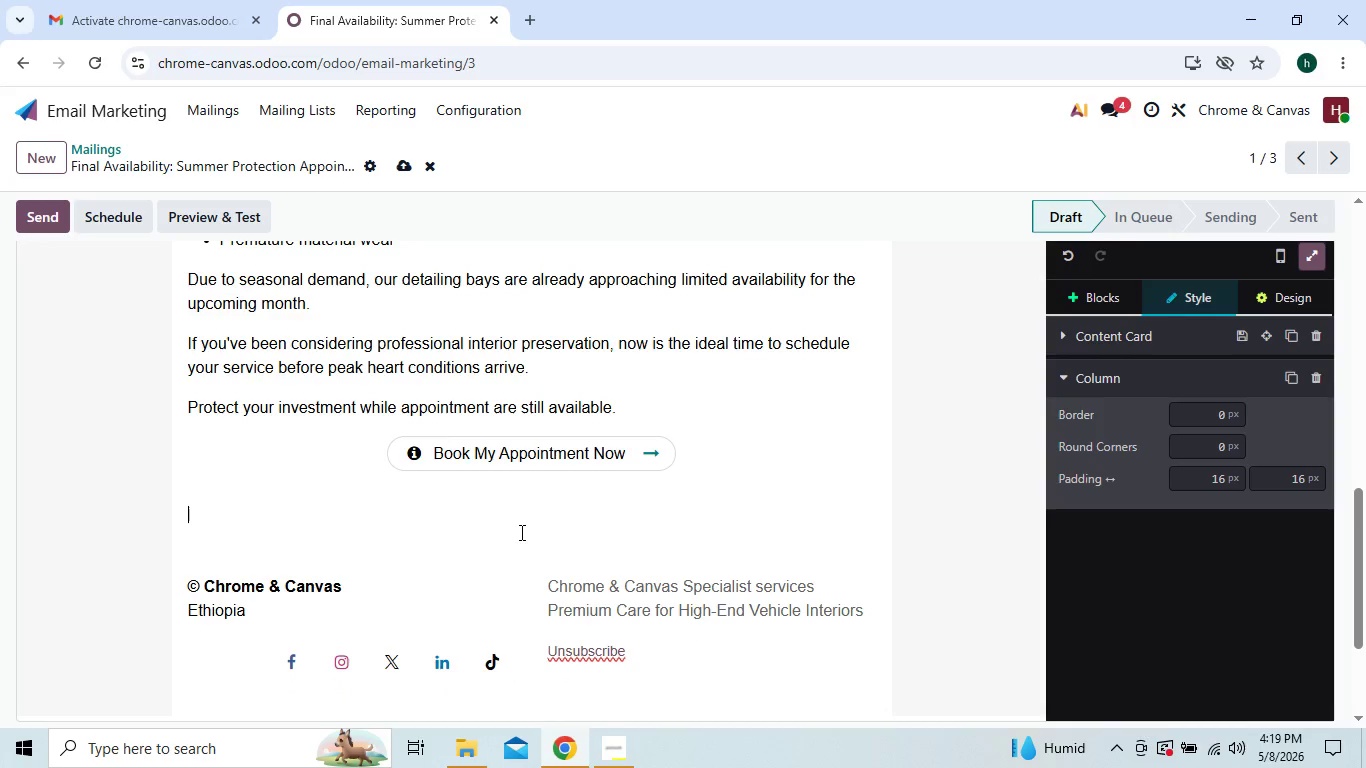 
key(Backspace)
 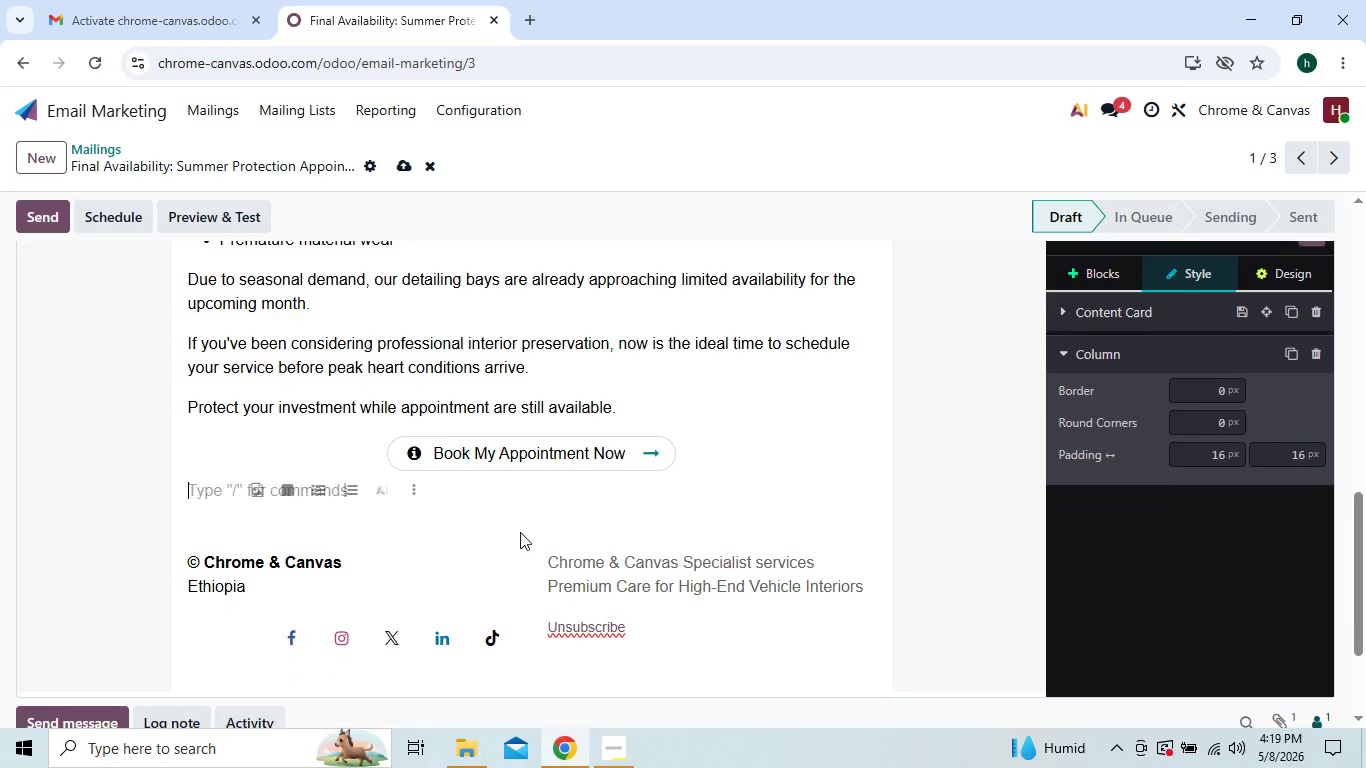 
key(Backspace)
 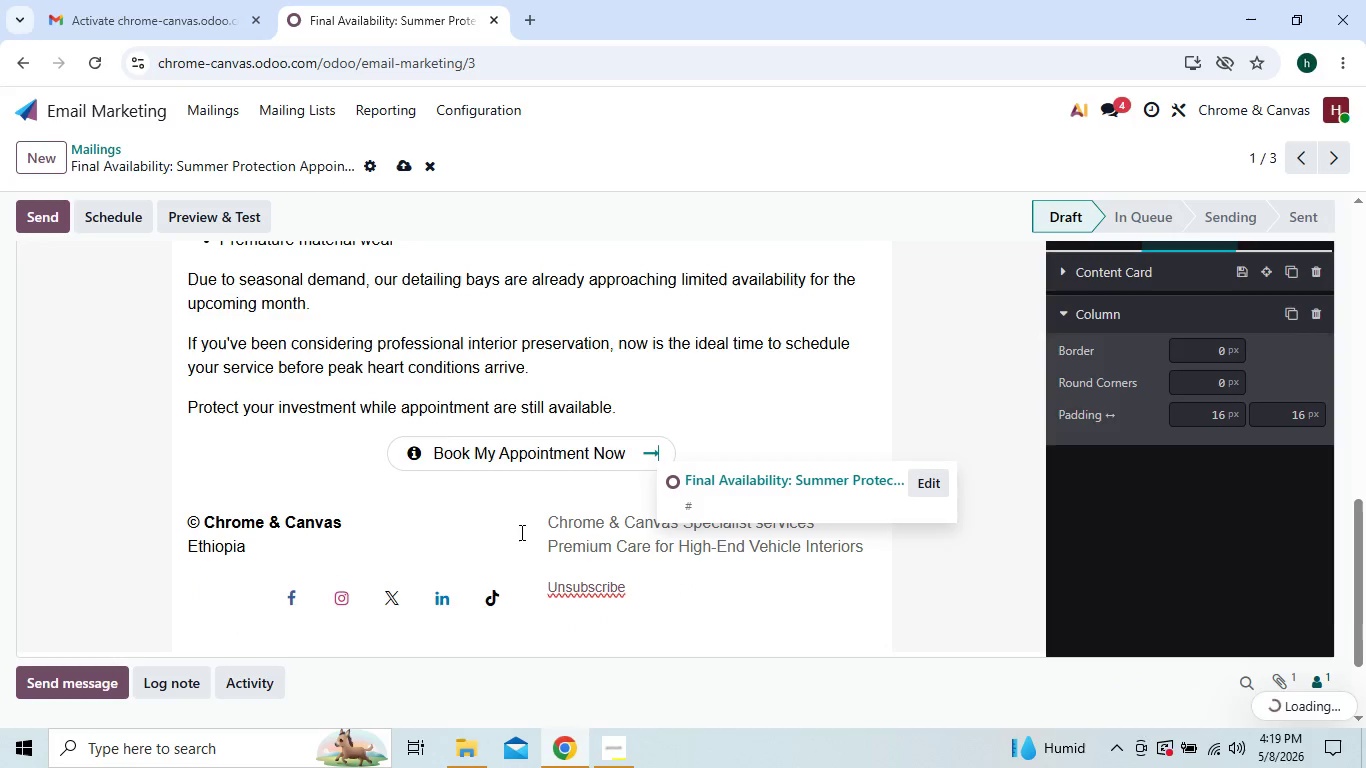 
key(Control+Z)
 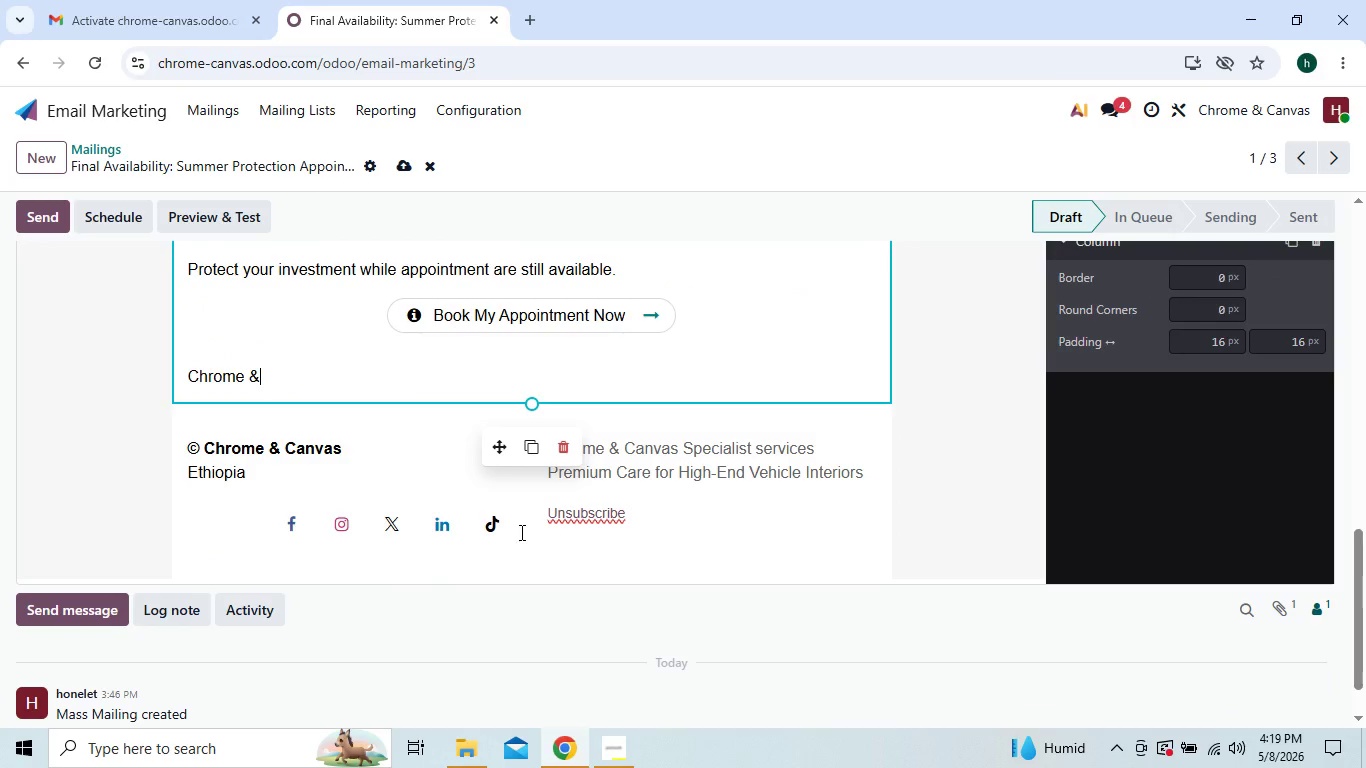 
key(Backspace)
 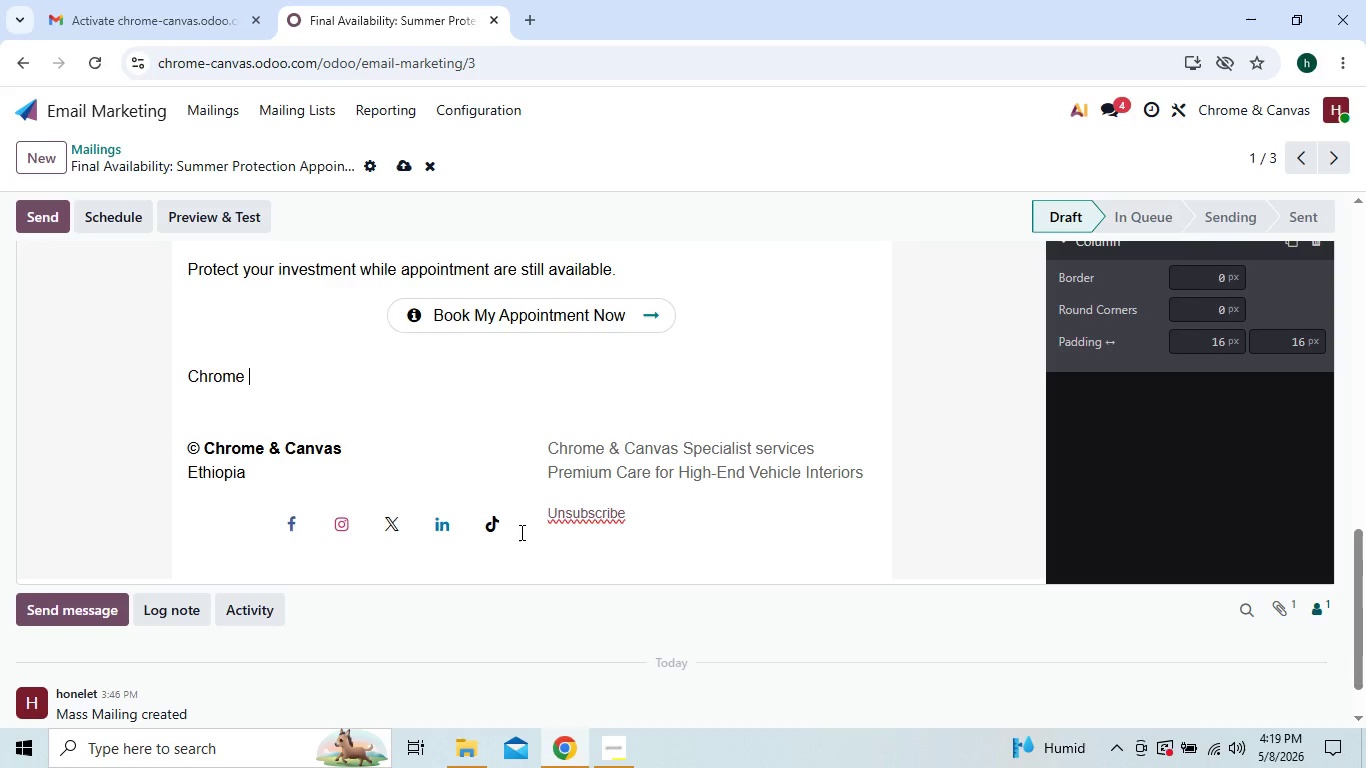 
key(Backspace)
 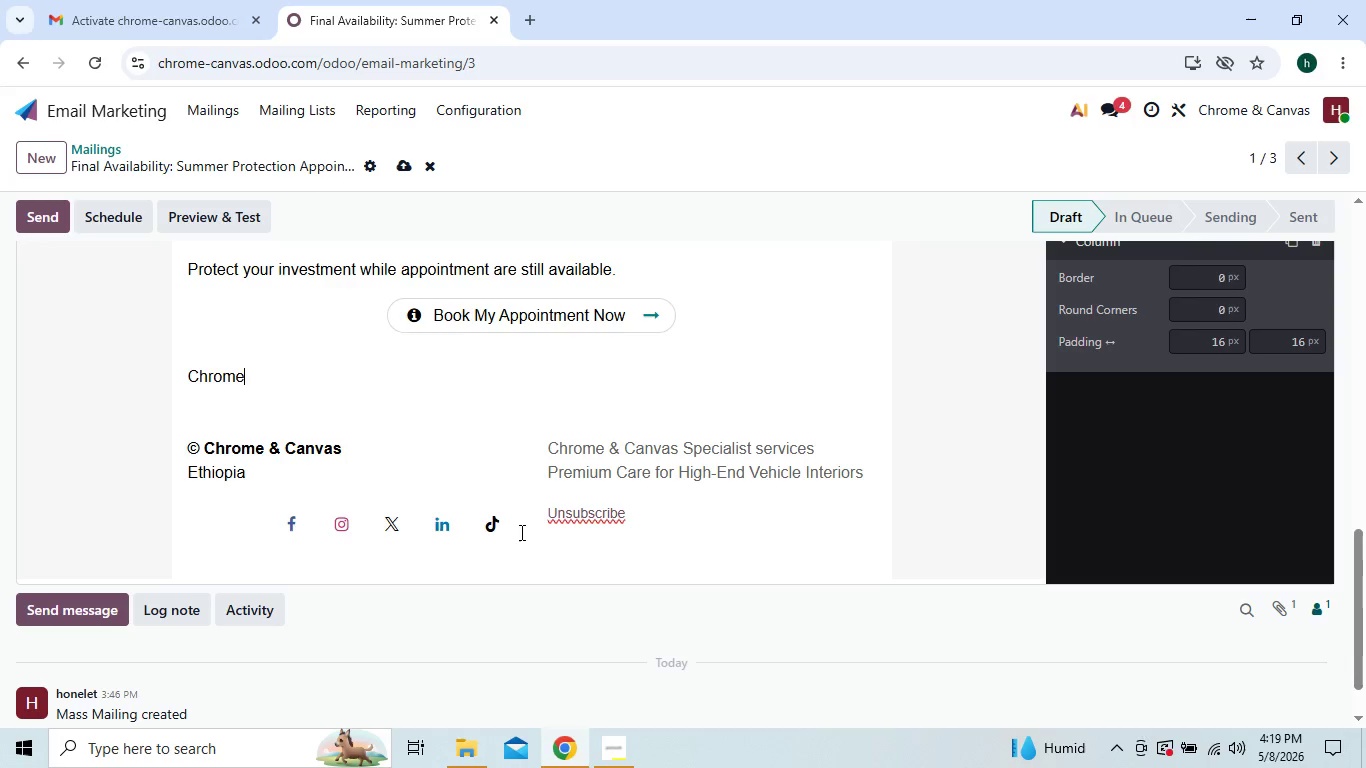 
key(Backspace)
 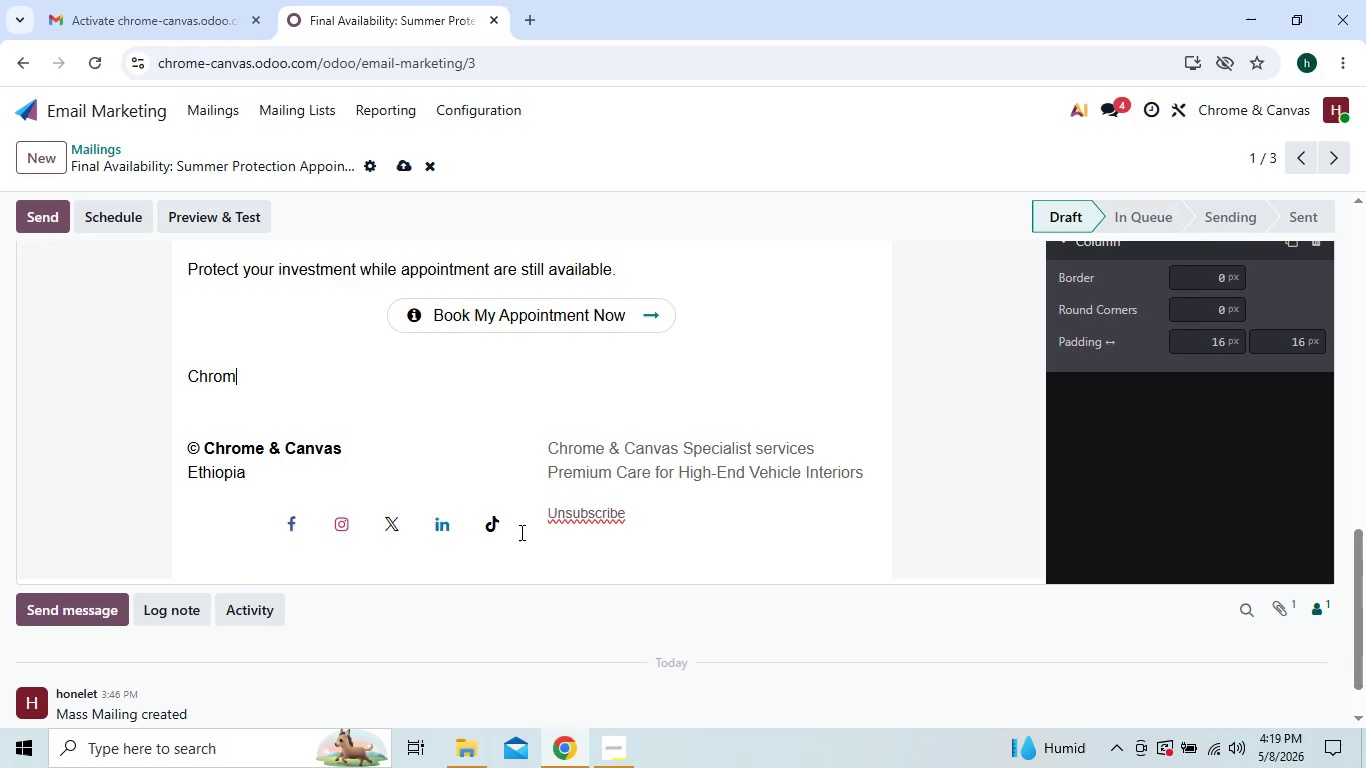 
key(Backspace)
 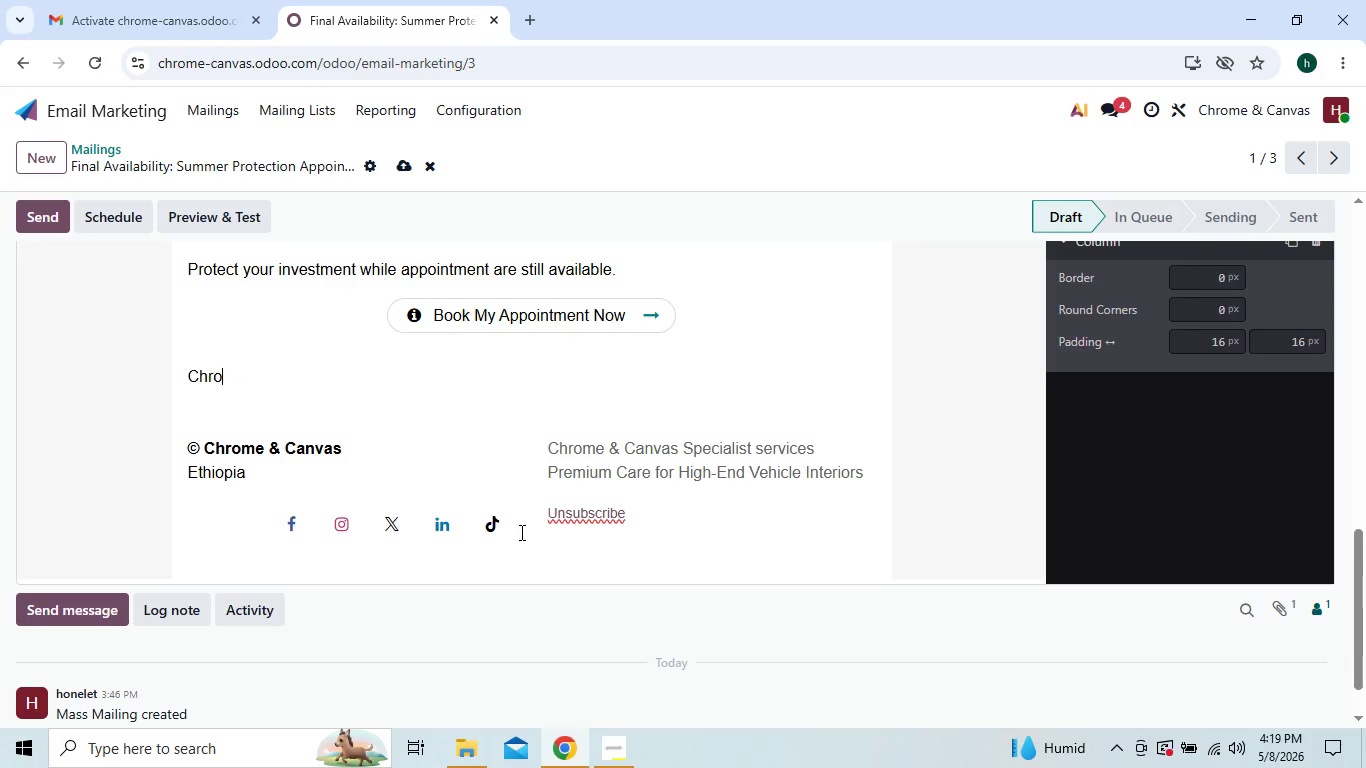 
key(Backspace)
 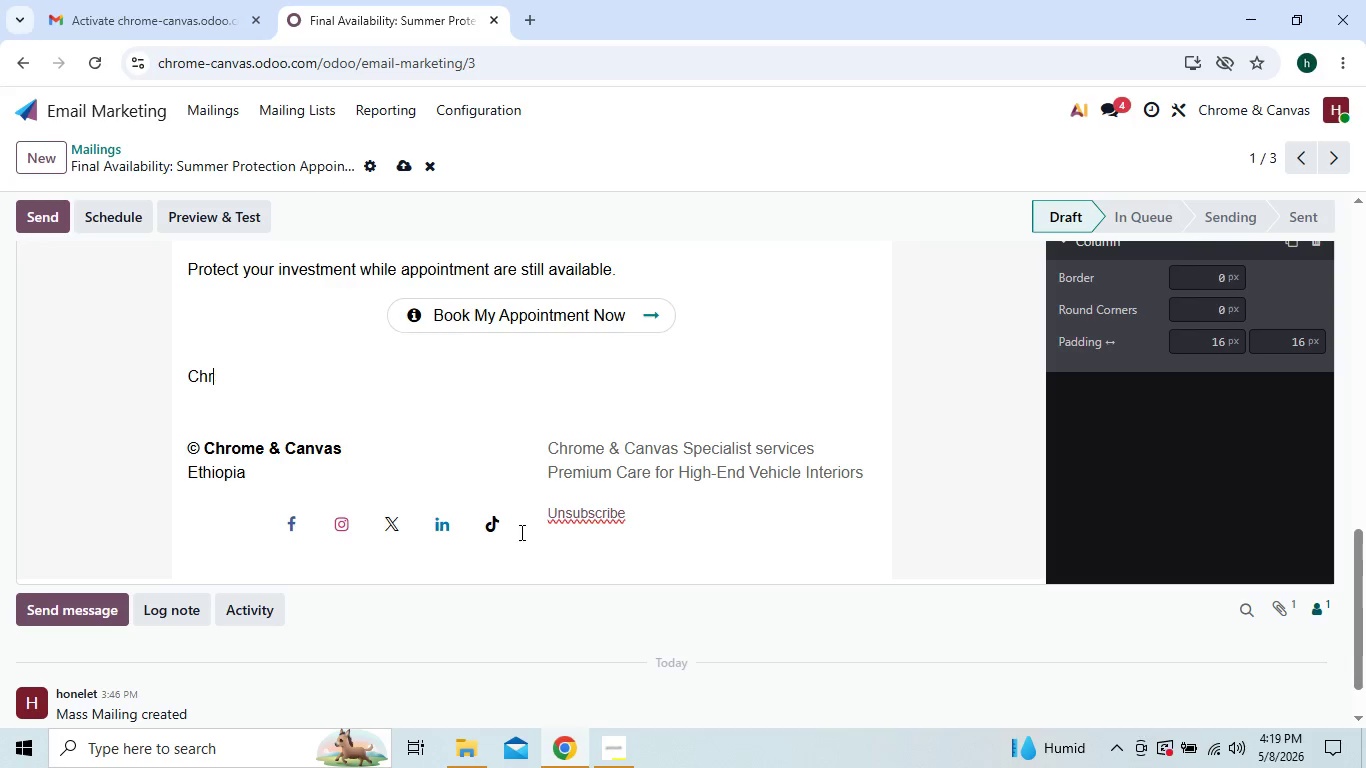 
key(Backspace)
 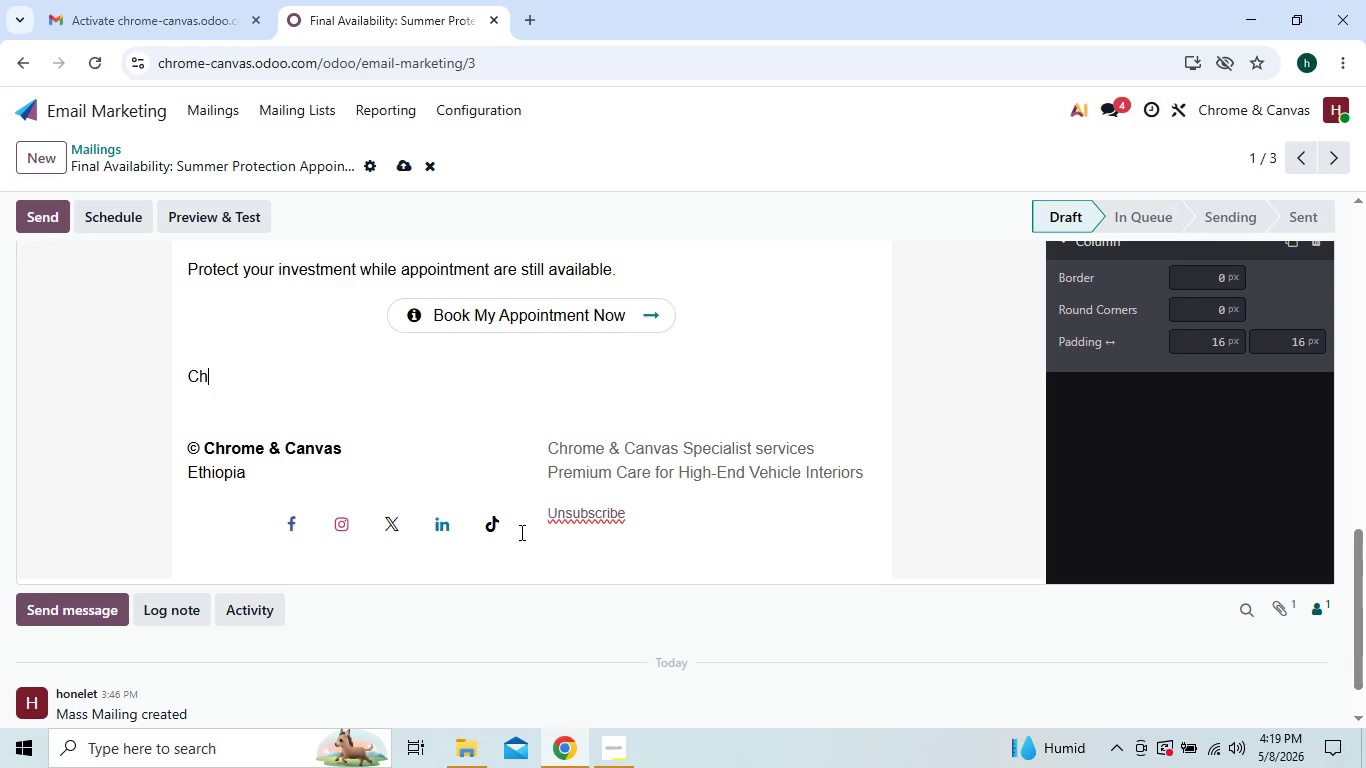 
key(Backspace)
 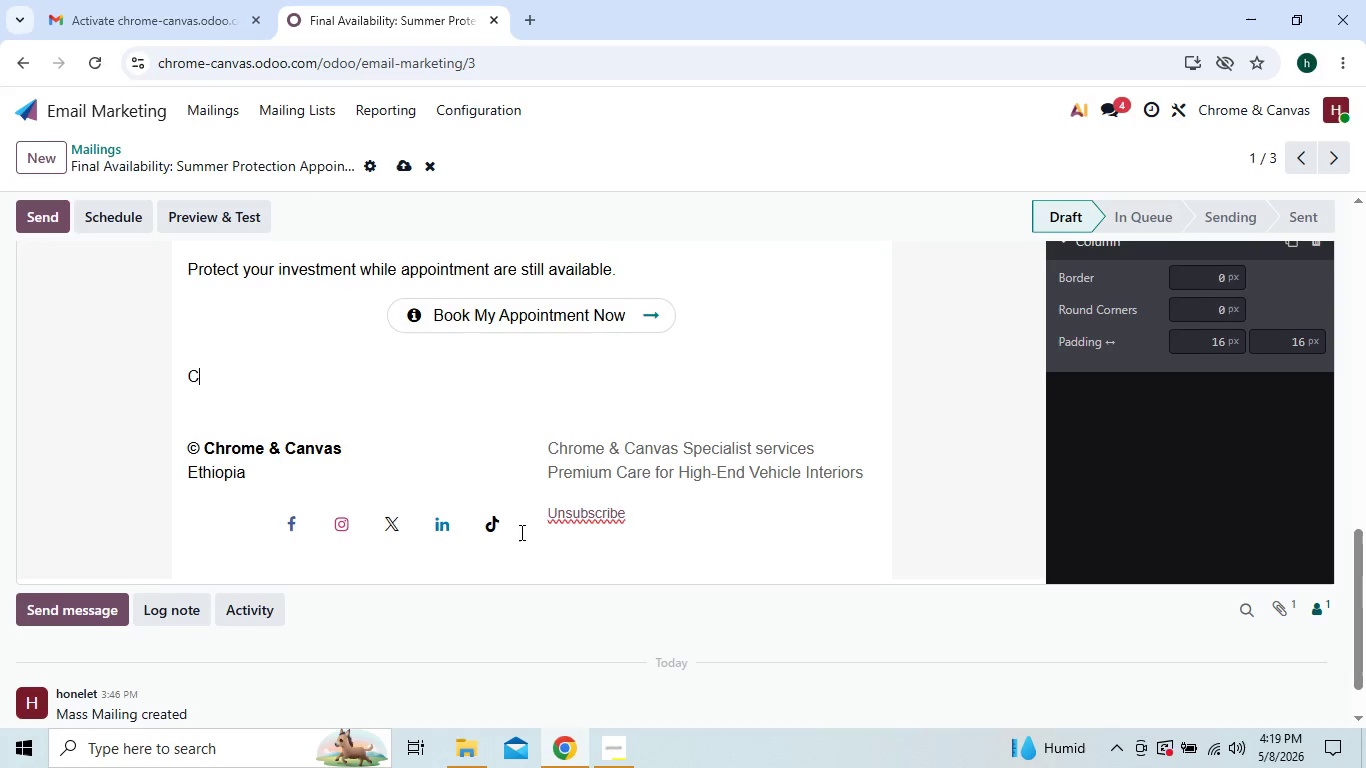 
key(Backspace)
 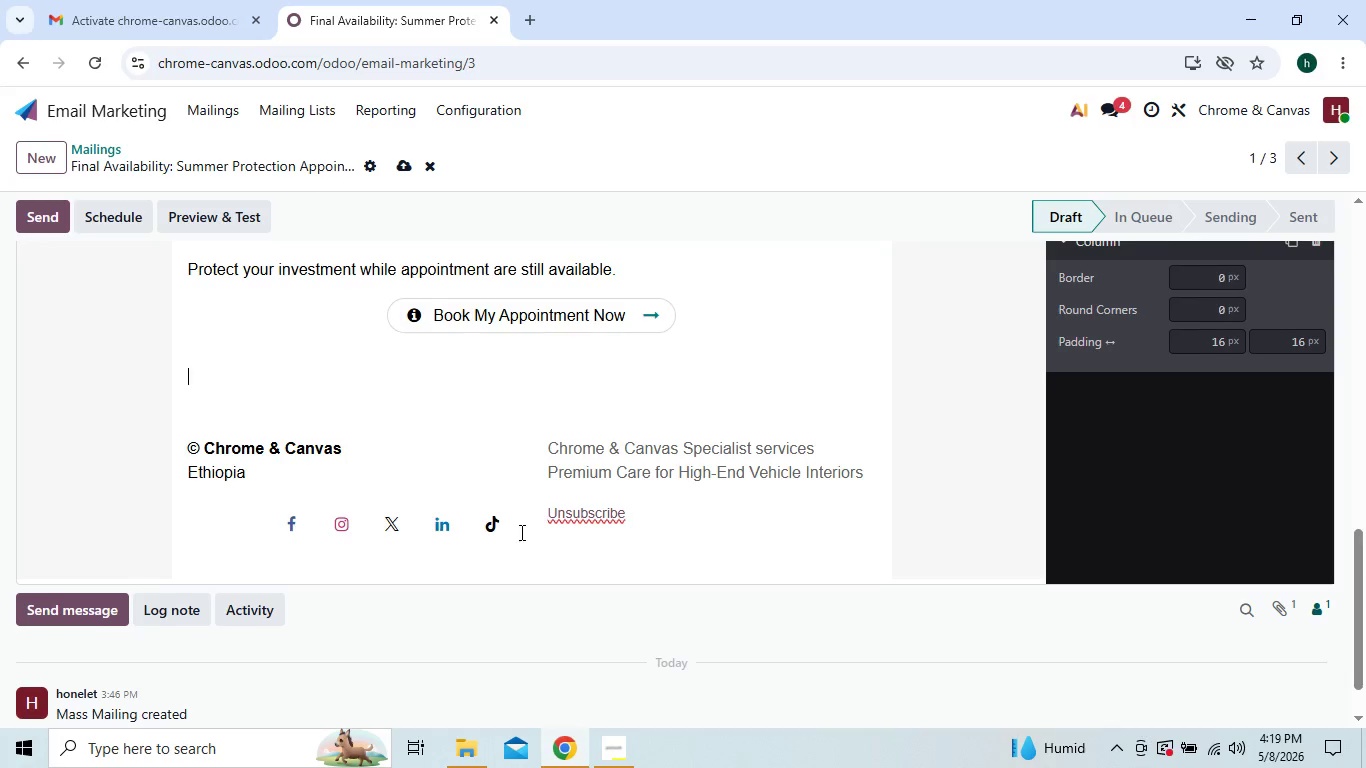 
key(Backspace)
 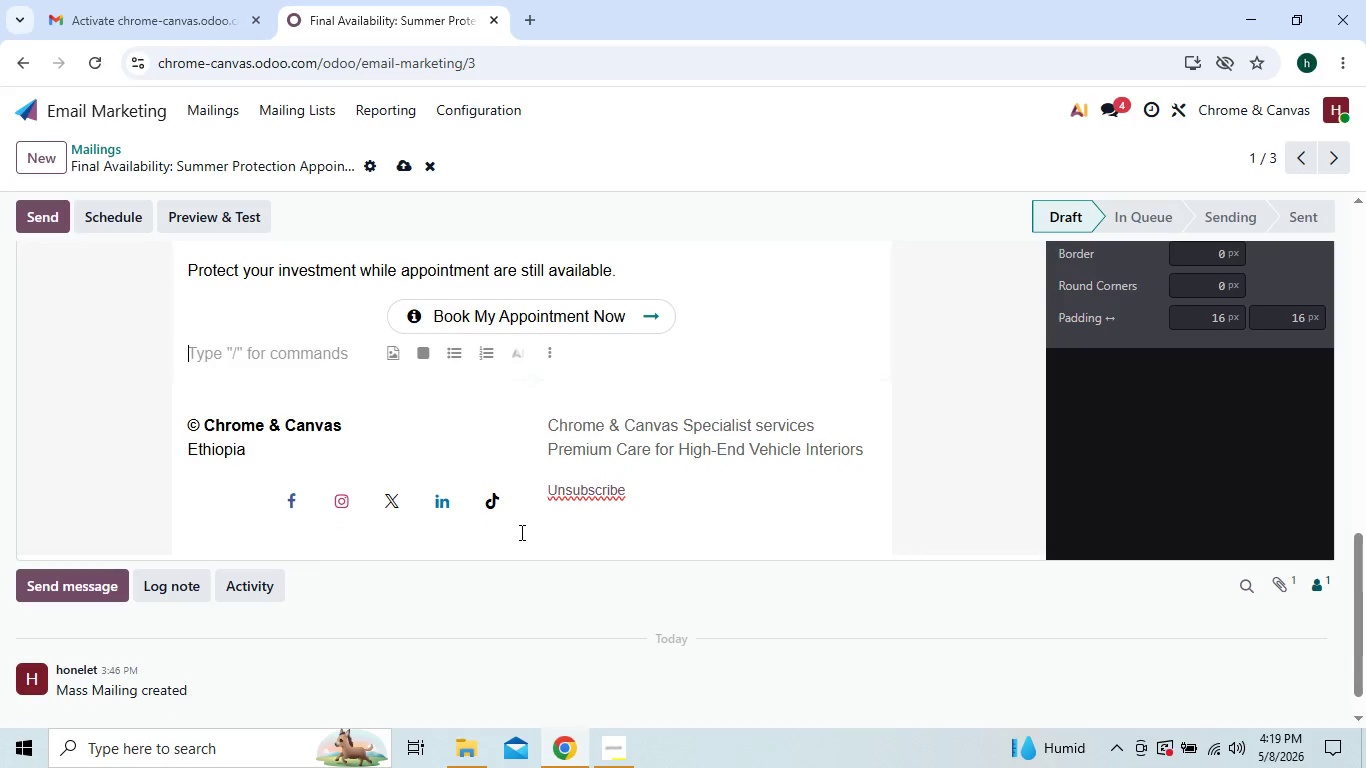 
key(Backspace)
 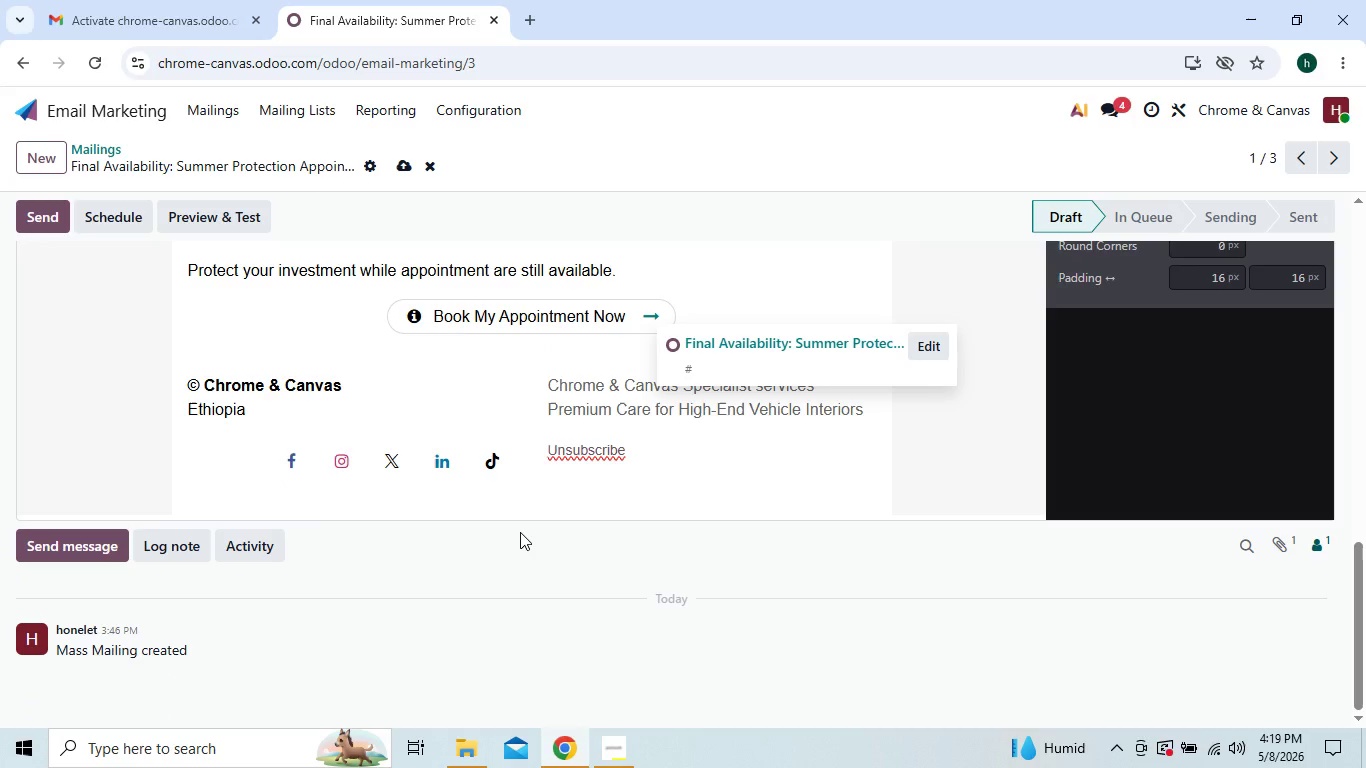 
key(Control+Z)
 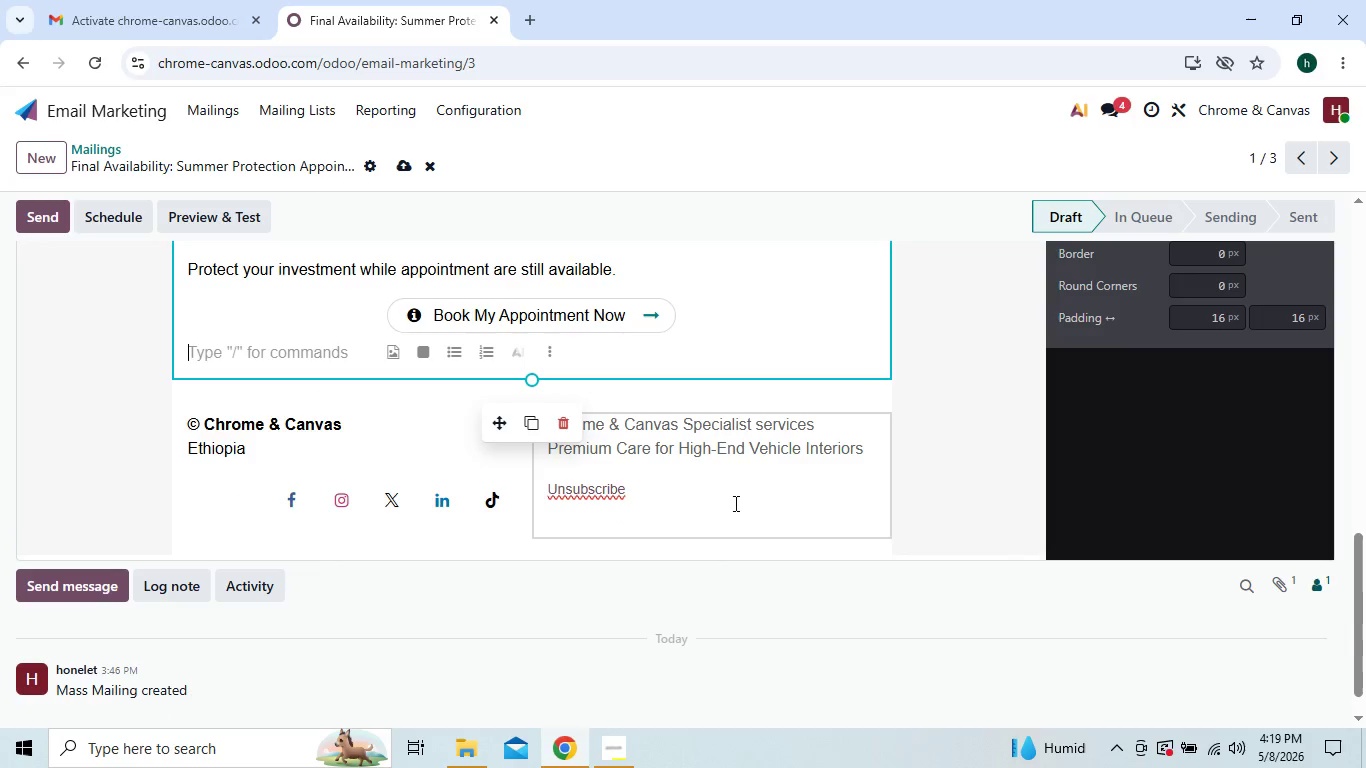 
left_click([925, 437])
 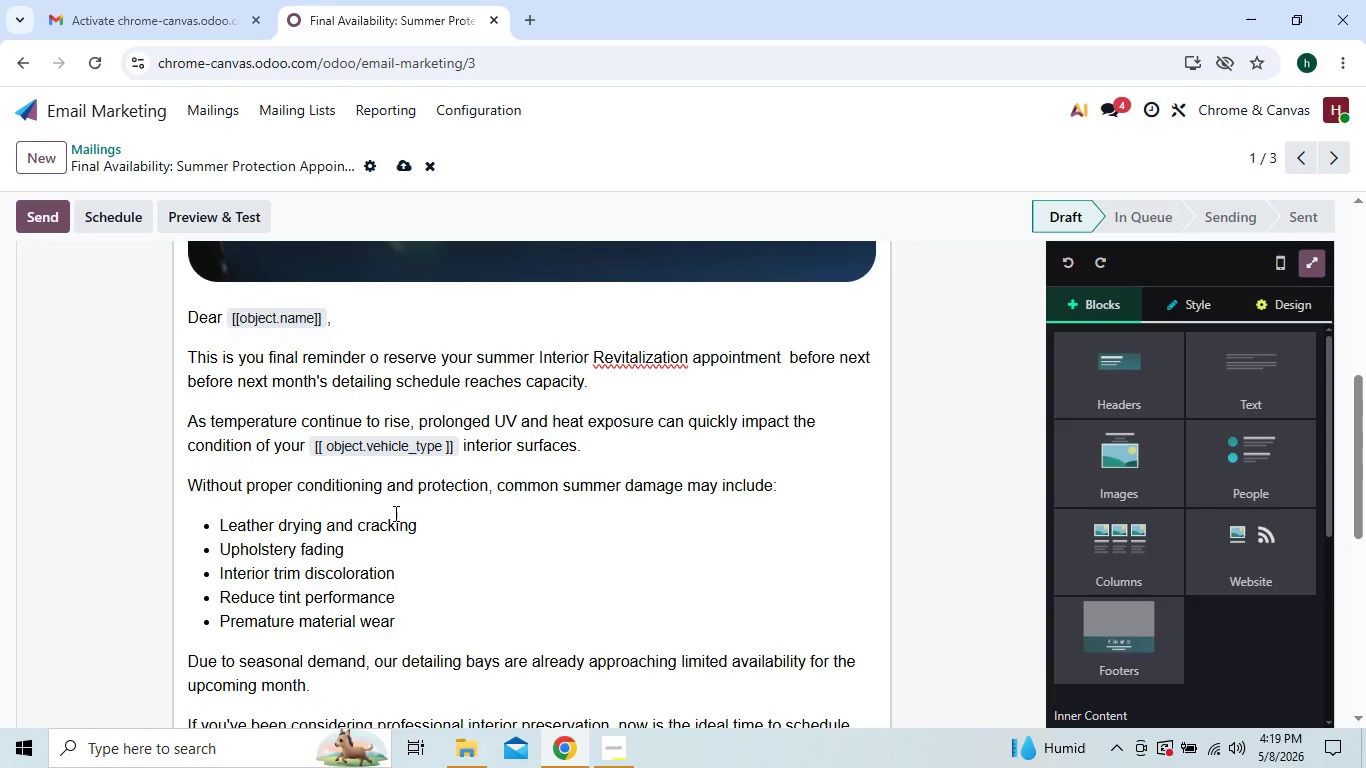 
wait(7.31)
 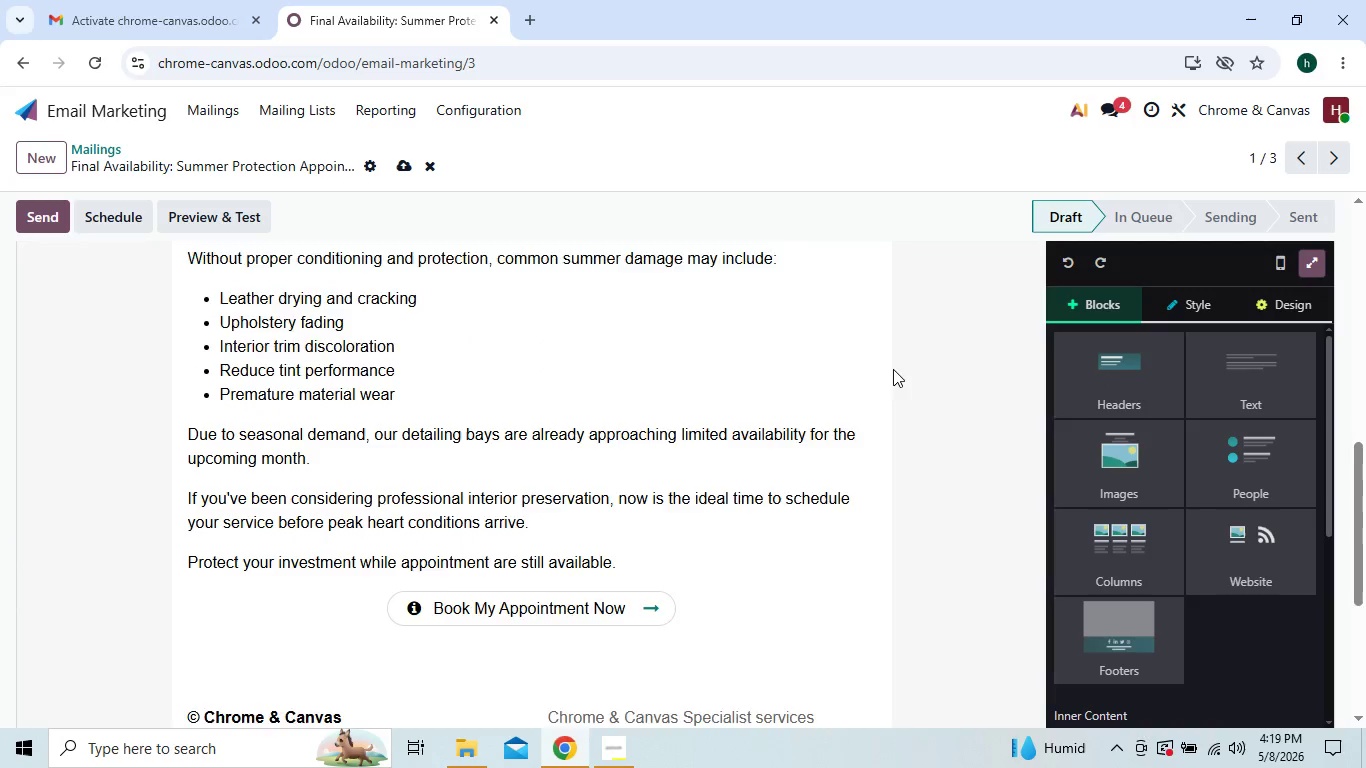 
left_click([395, 435])
 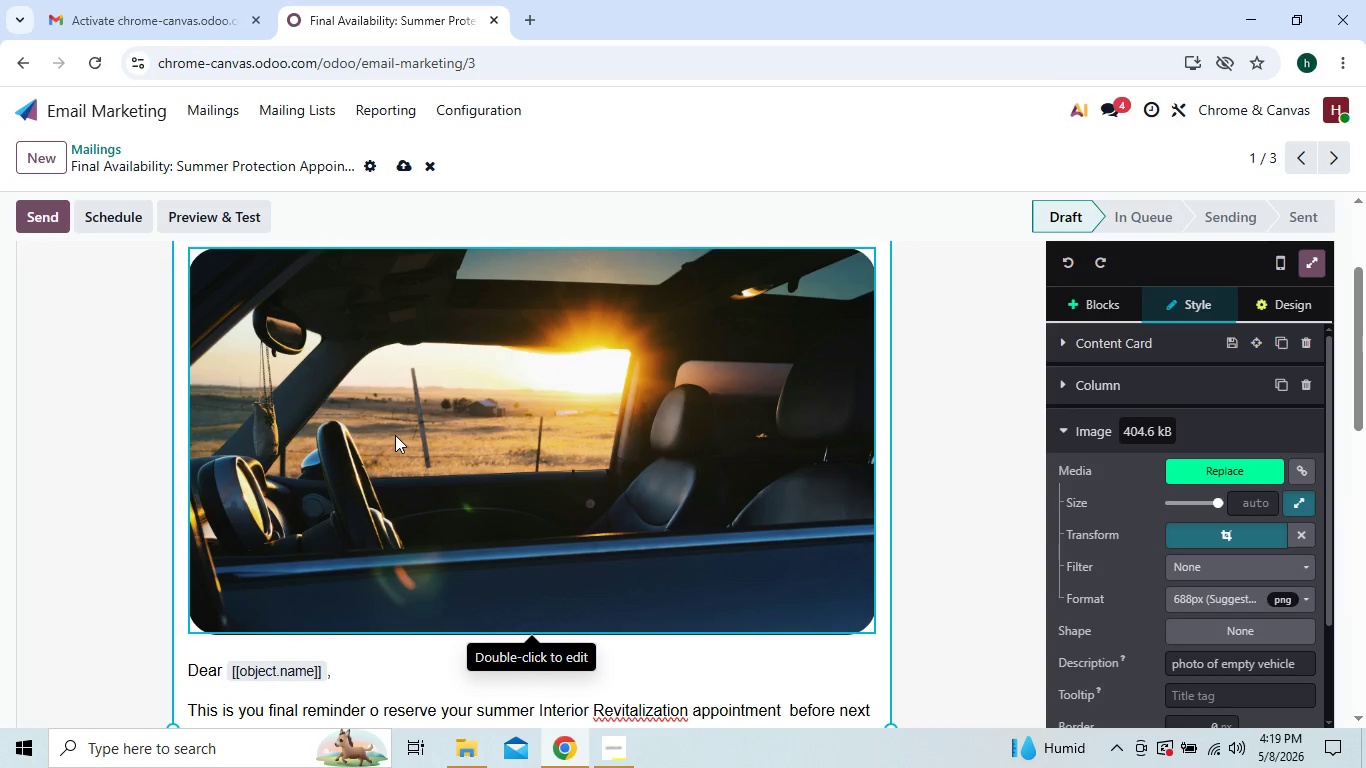 
left_click([395, 435])
 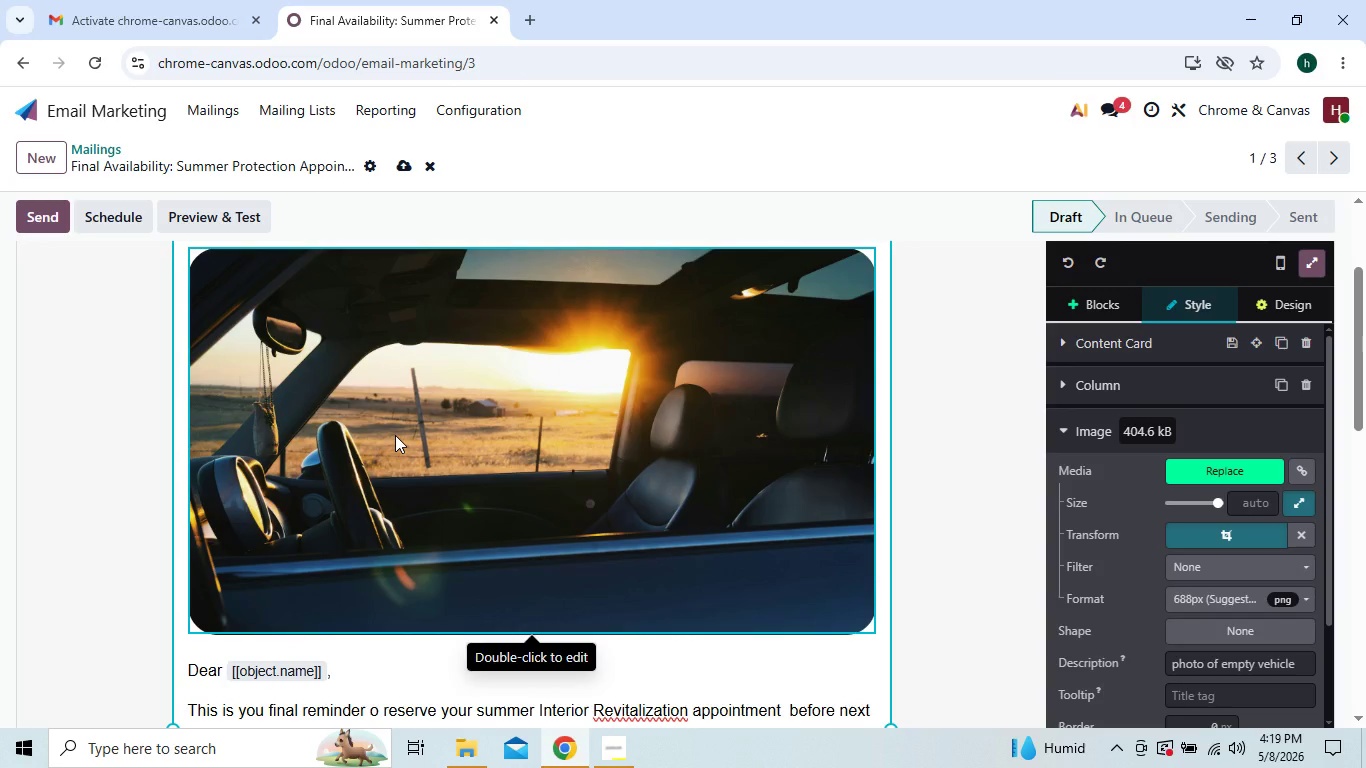 
double_click([395, 435])
 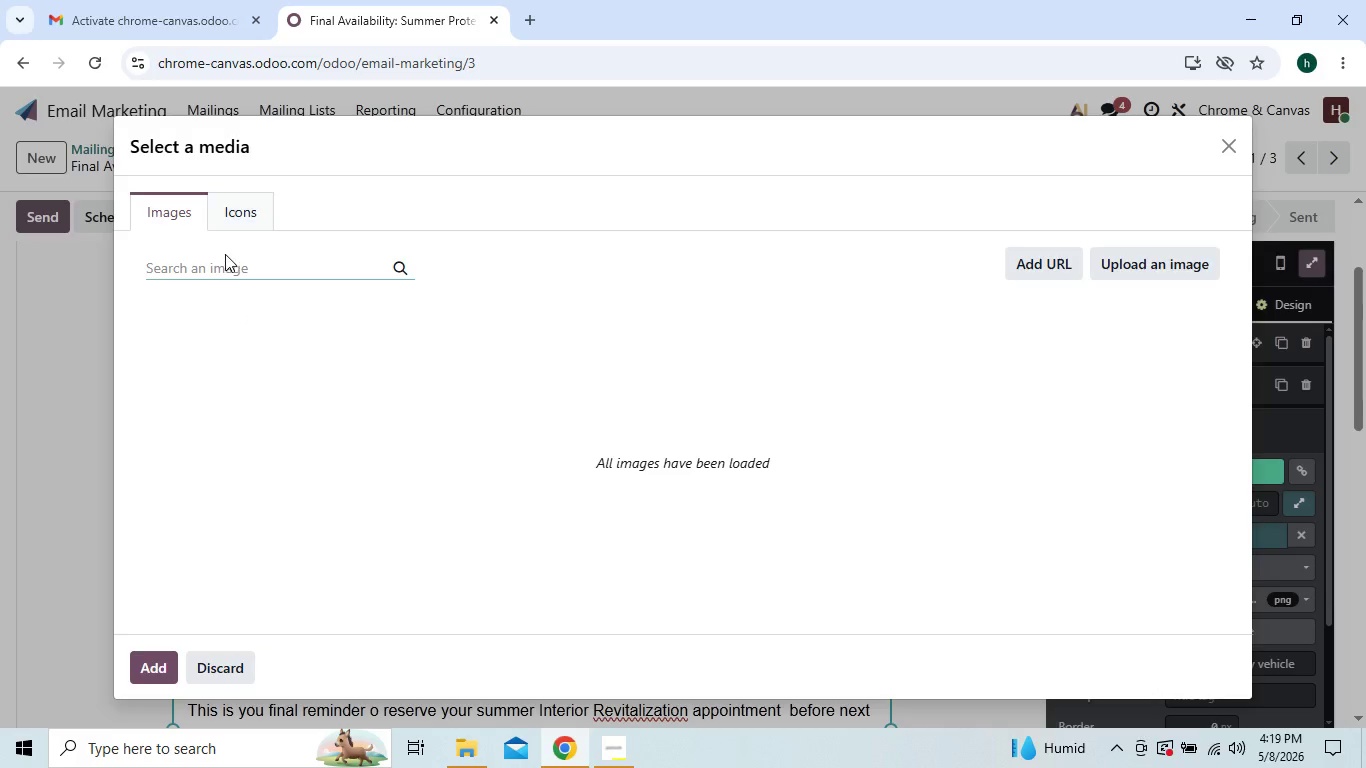 
left_click([225, 262])
 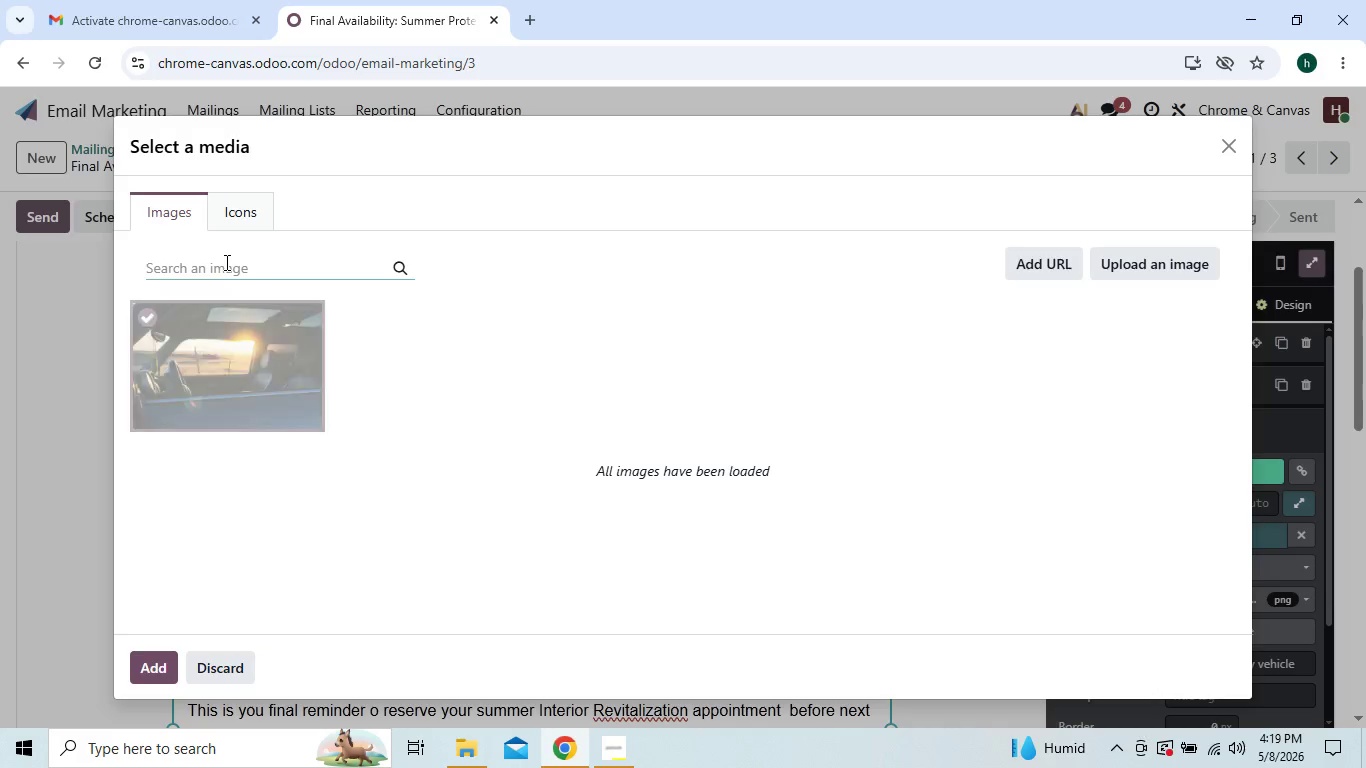 
type(luxury )
 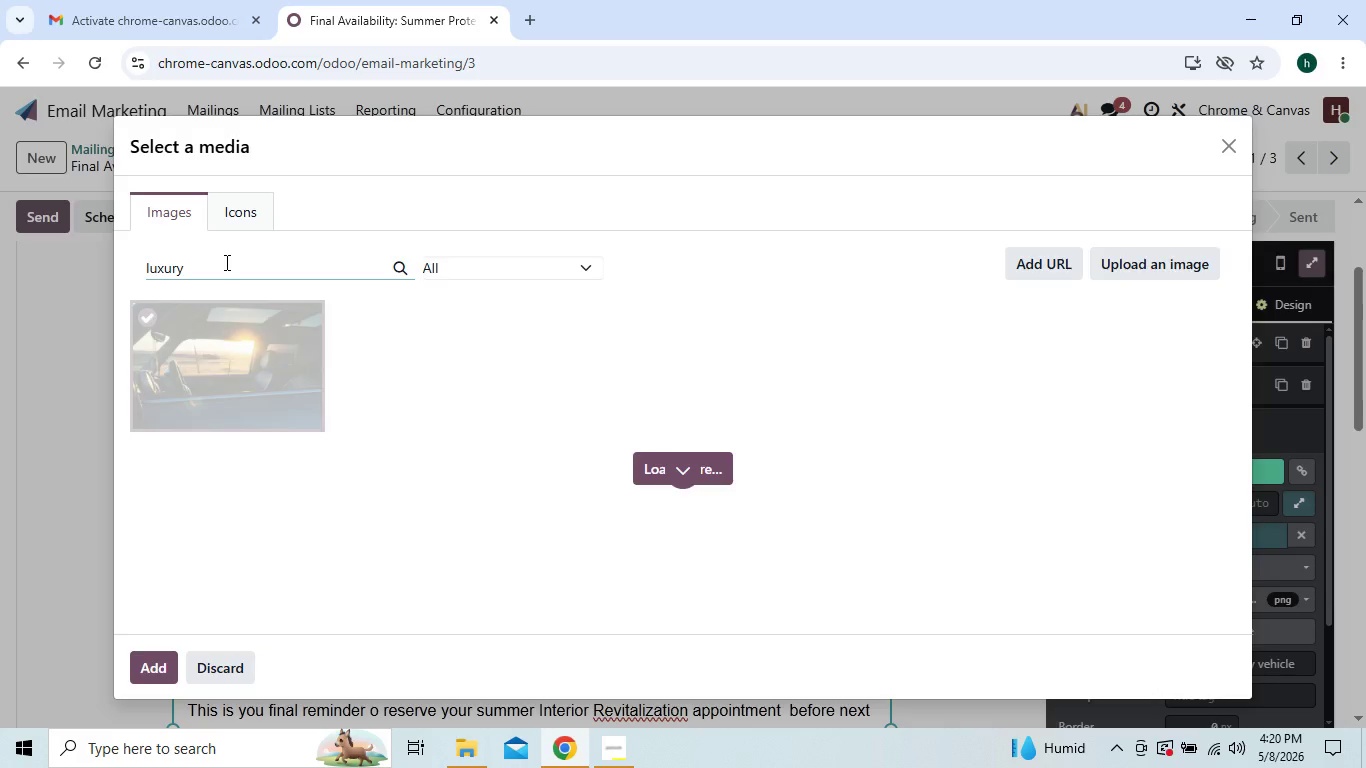 
type(canr )
key(Backspace)
key(Backspace)
key(Backspace)
type(r in)
 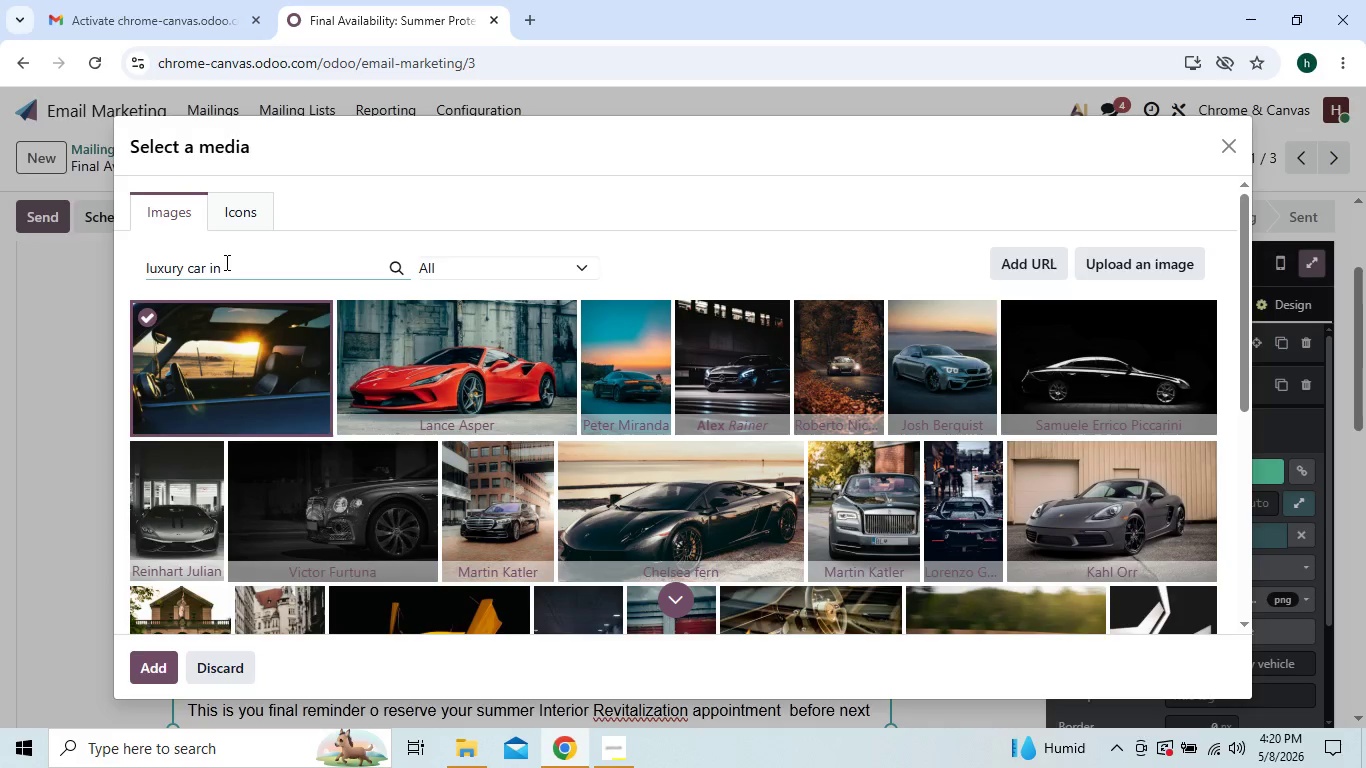 
type(terior sun)
 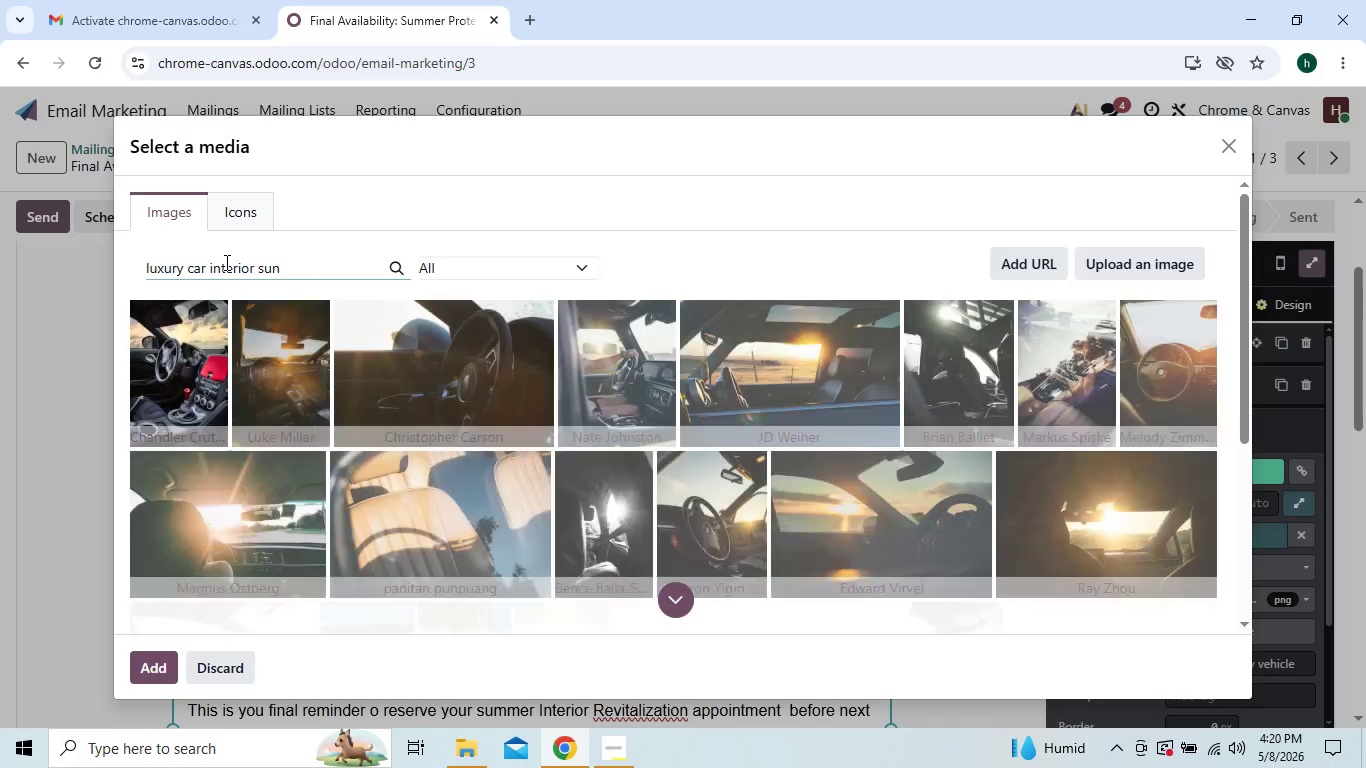 
wait(8.17)
 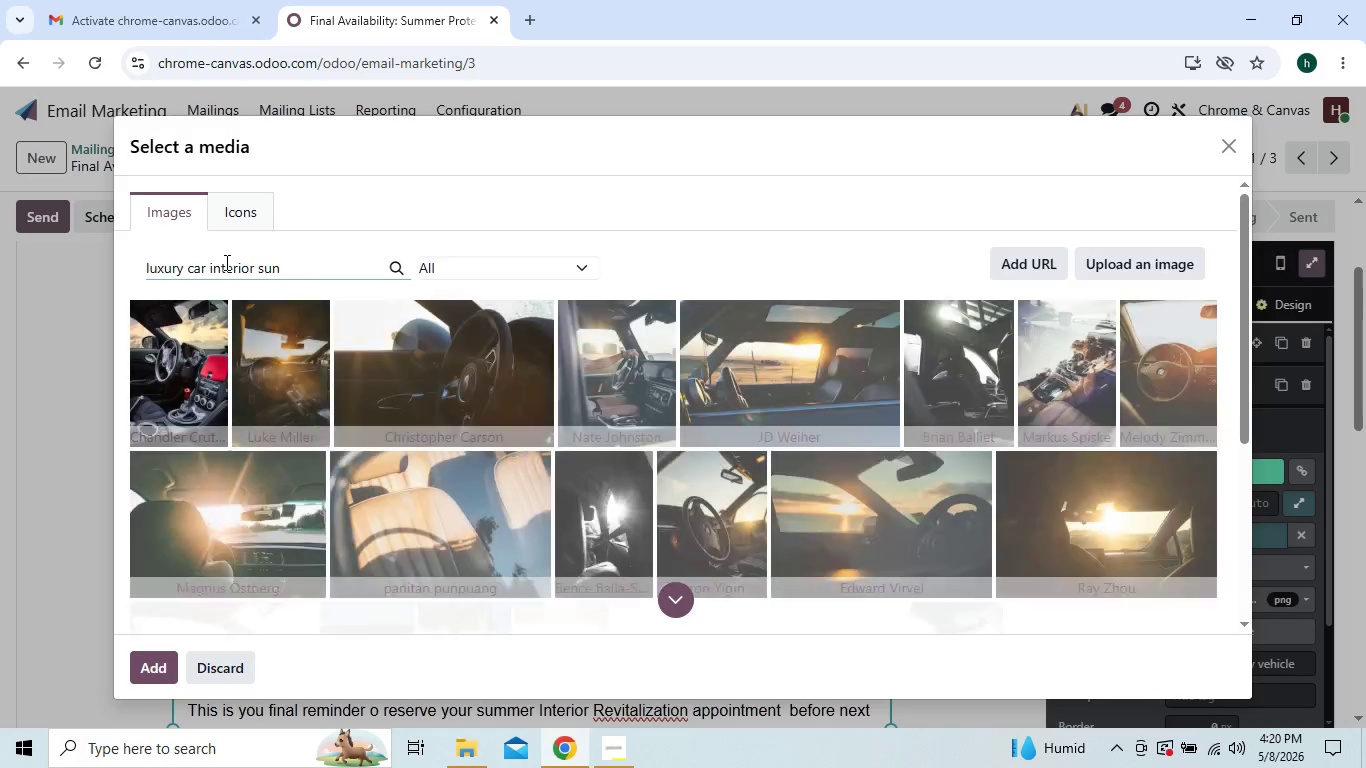 
left_click([656, 606])
 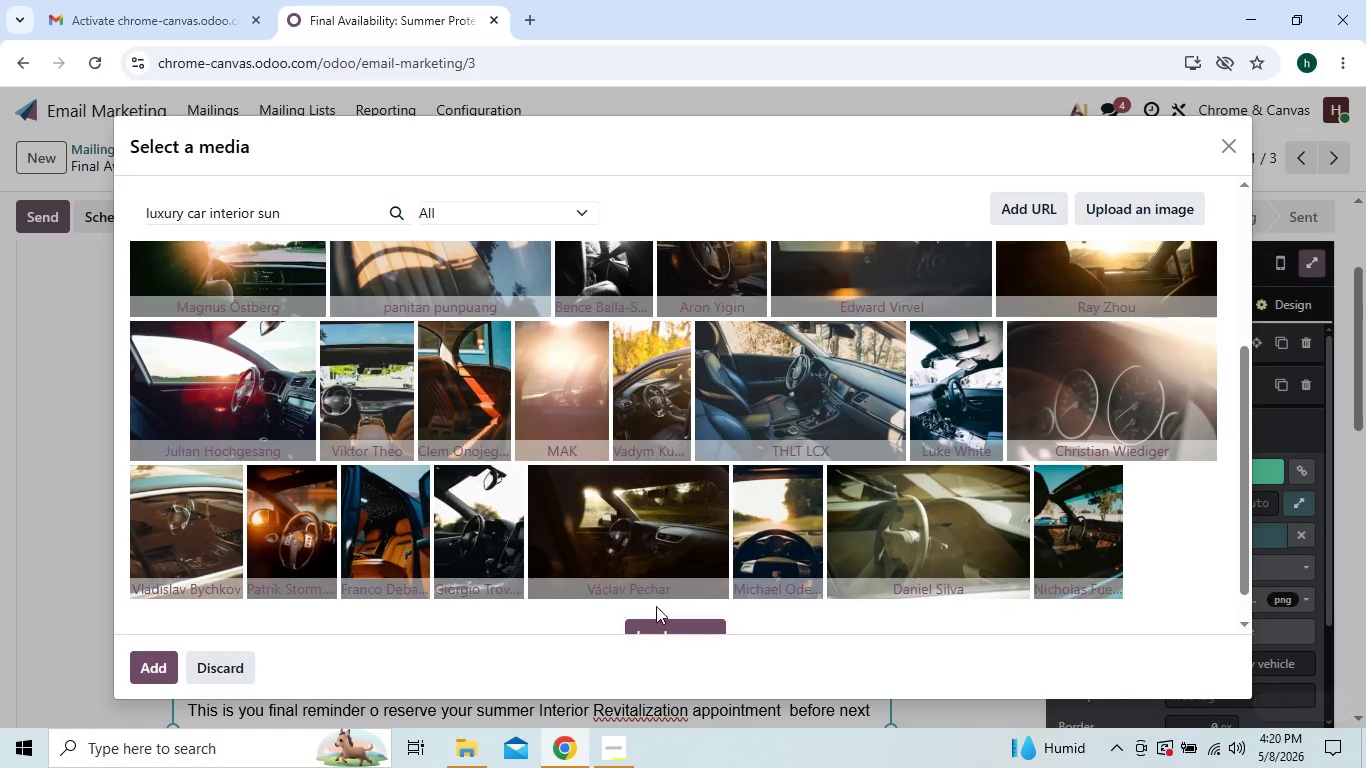 
mouse_move([667, 570])
 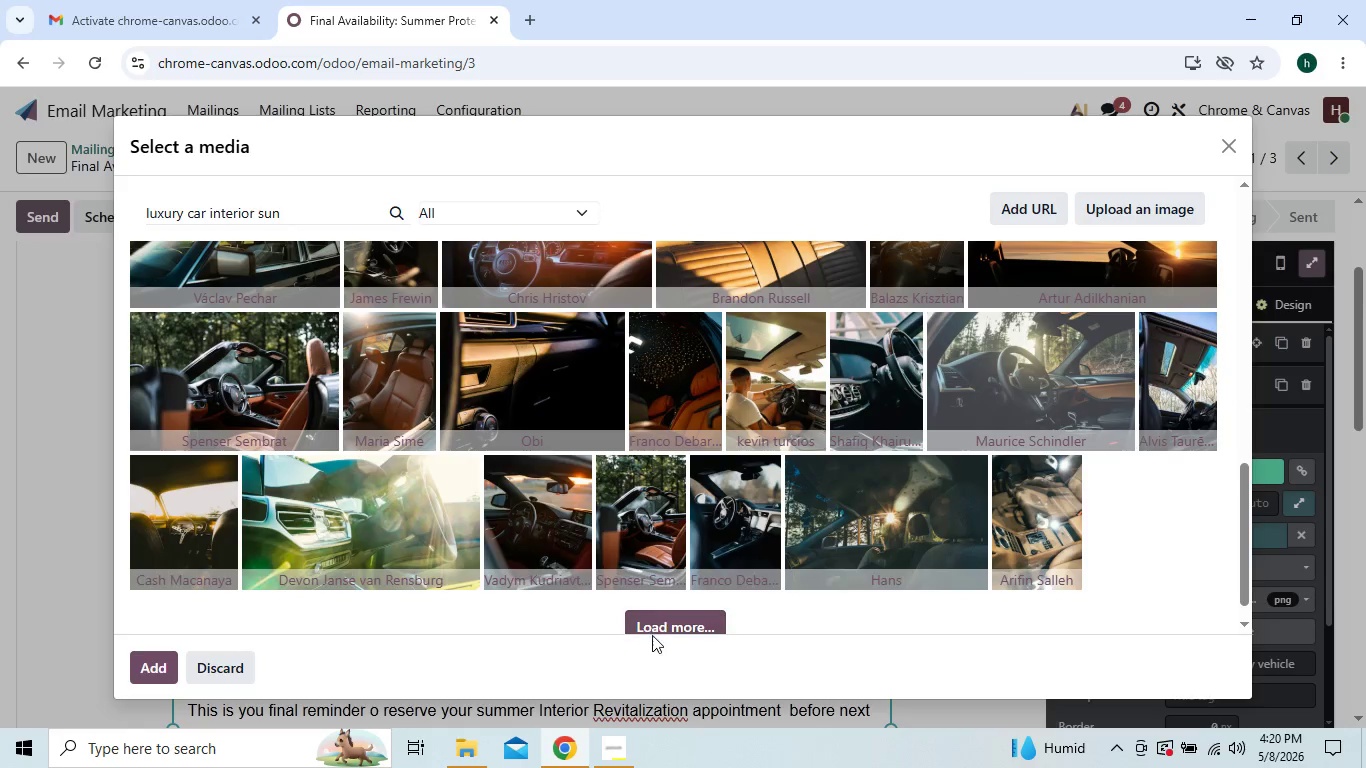 
left_click([652, 635])
 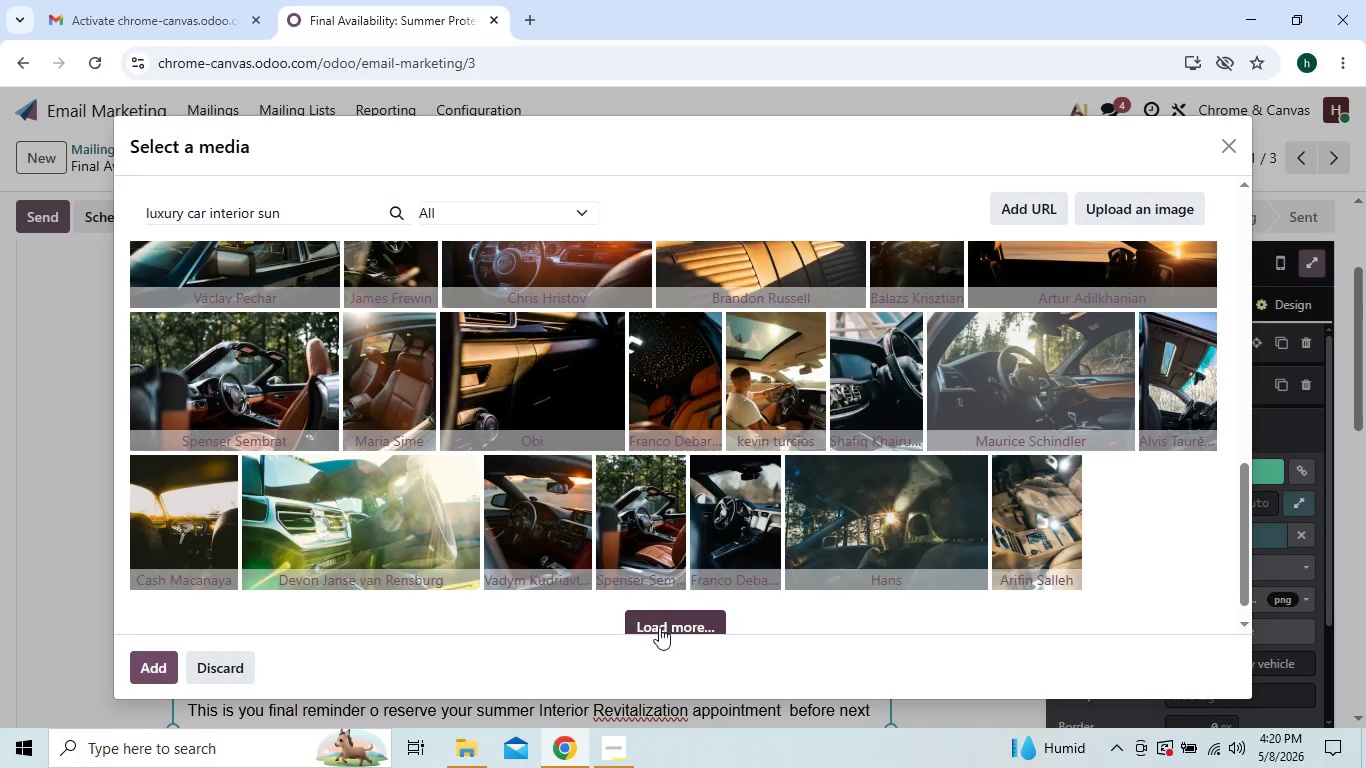 
left_click([665, 623])
 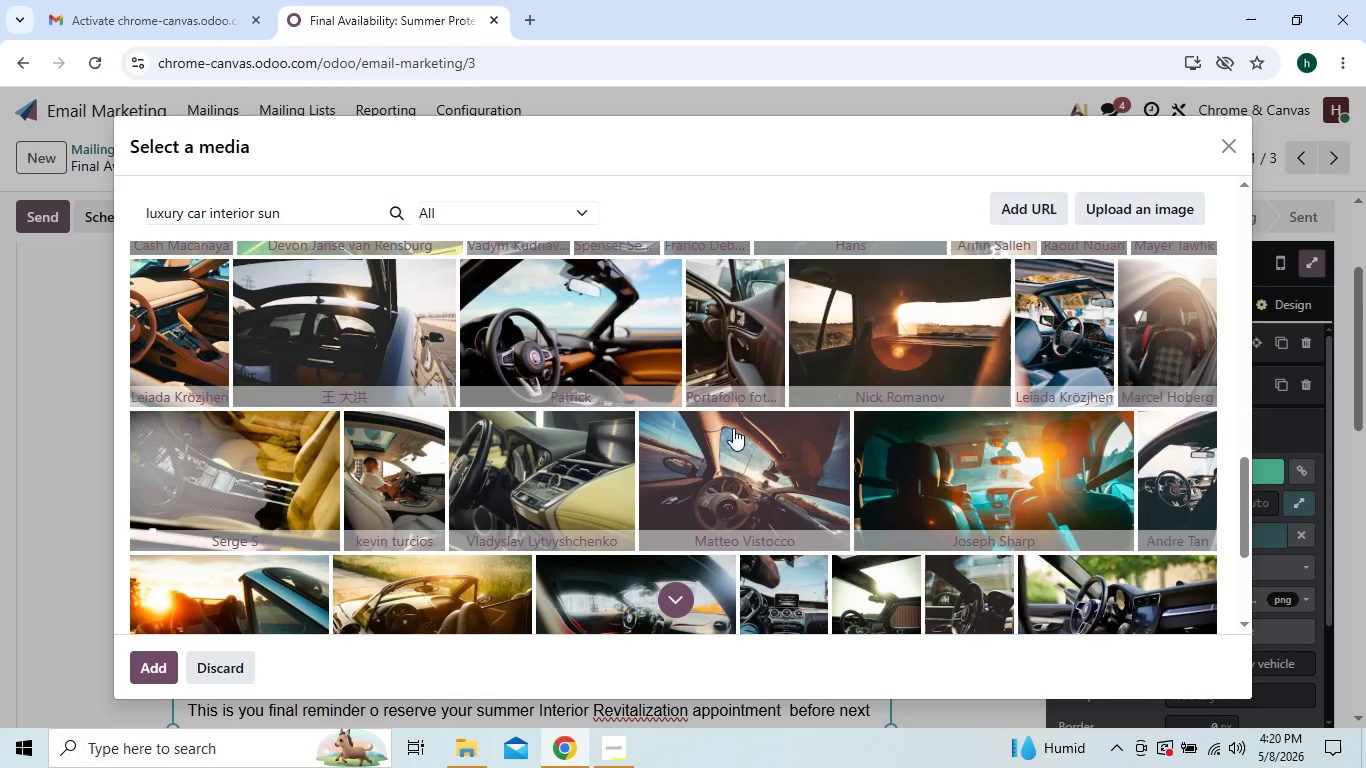 
wait(12.08)
 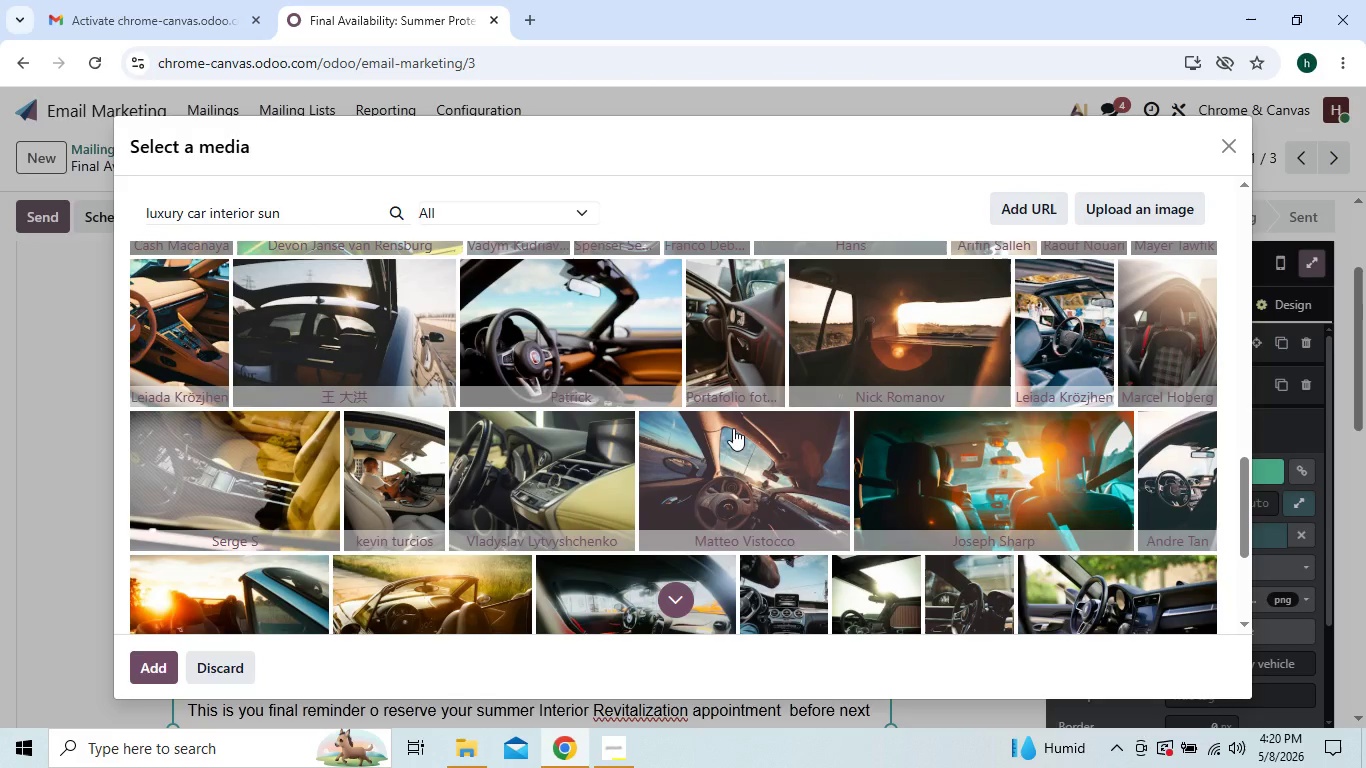 
left_click([682, 595])
 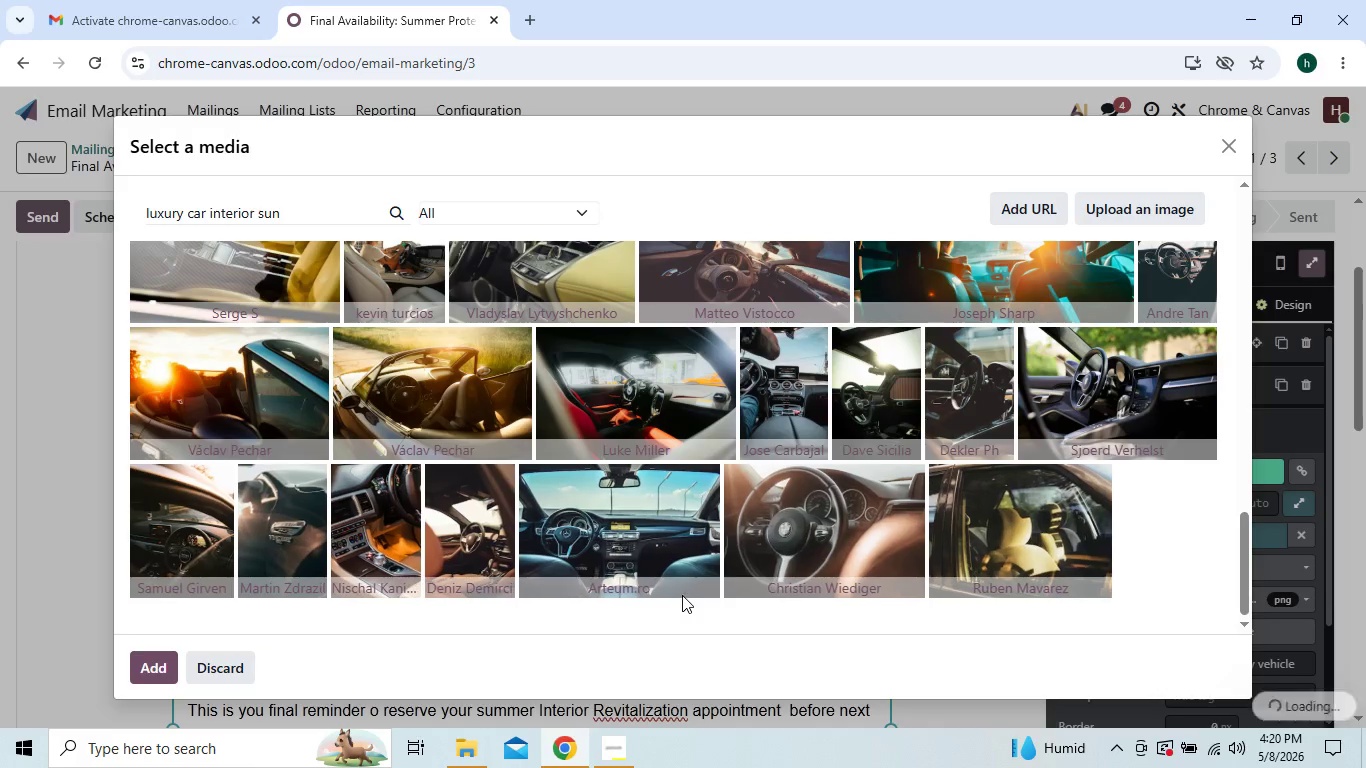 
mouse_move([689, 518])
 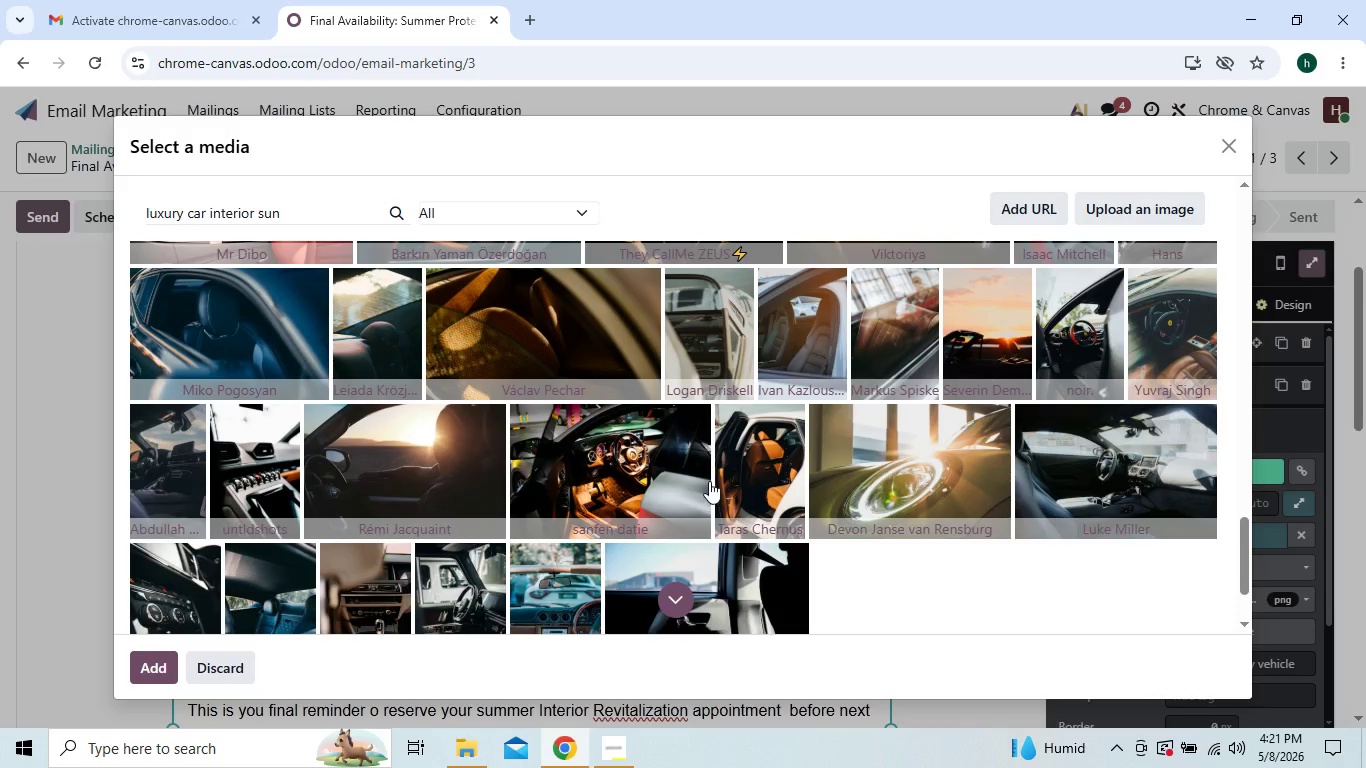 
mouse_move([707, 476])
 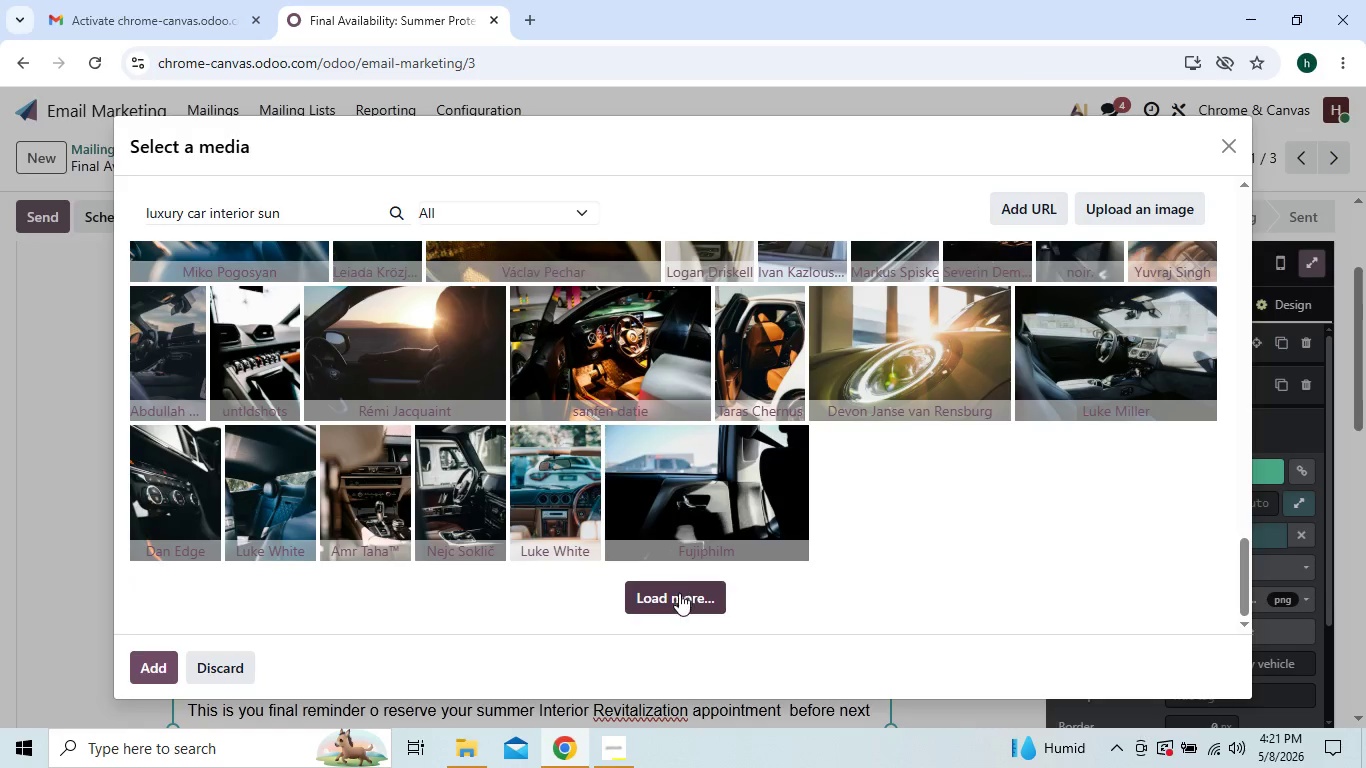 
left_click([679, 593])
 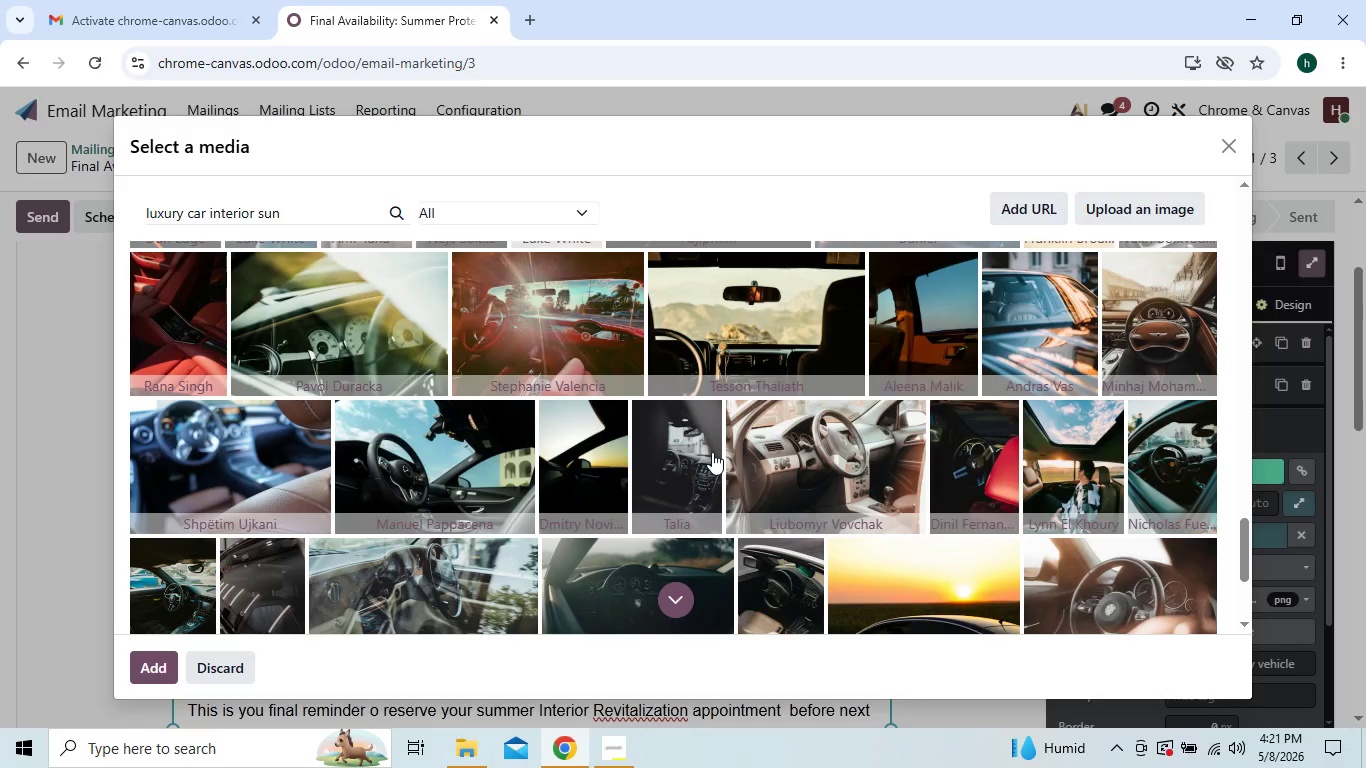 
wait(12.36)
 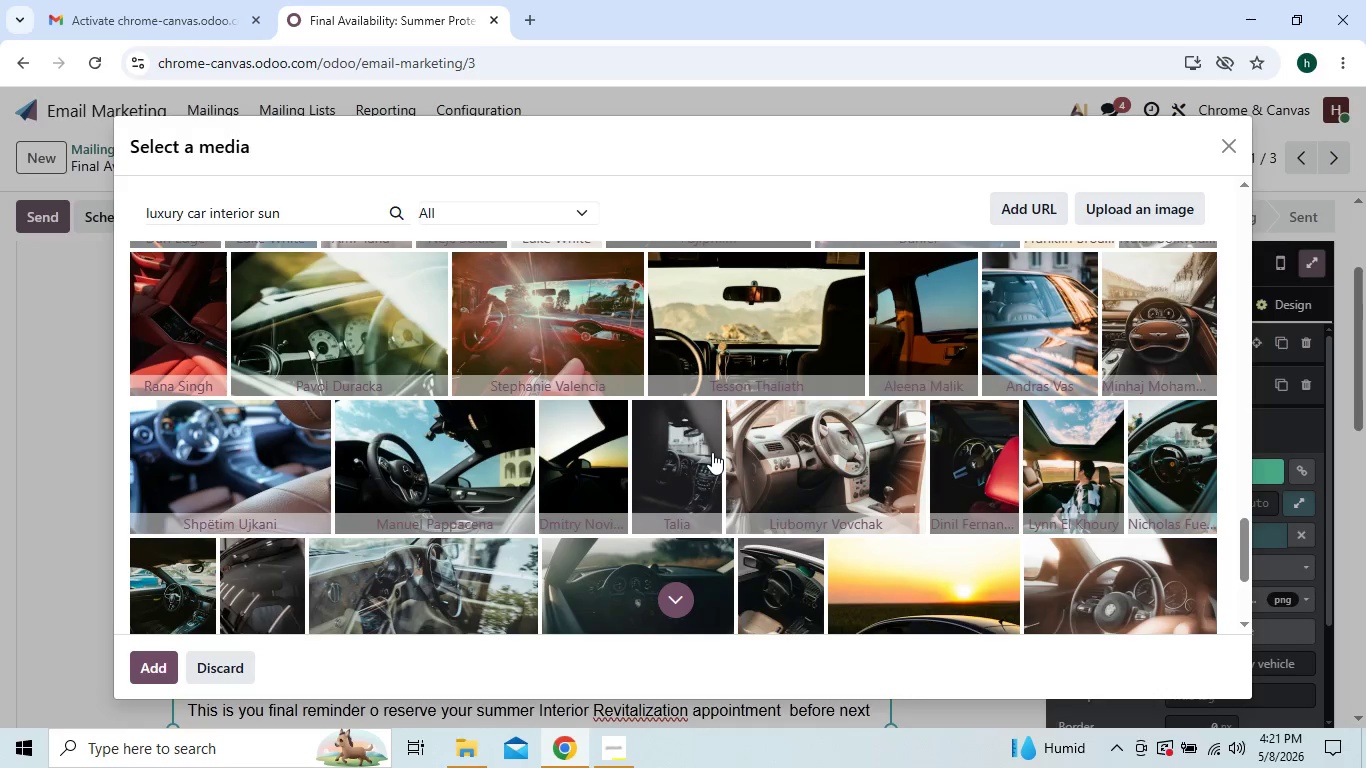 
left_click([673, 599])
 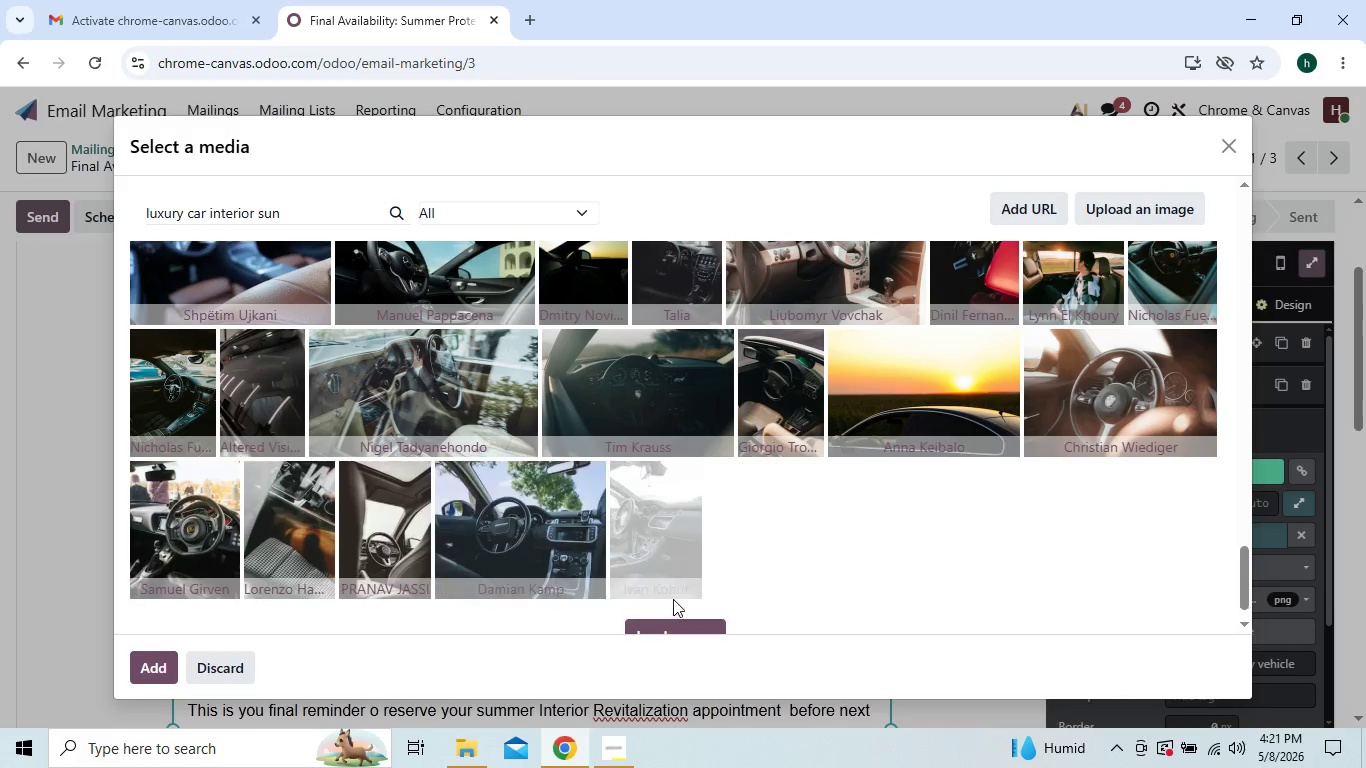 
mouse_move([690, 482])
 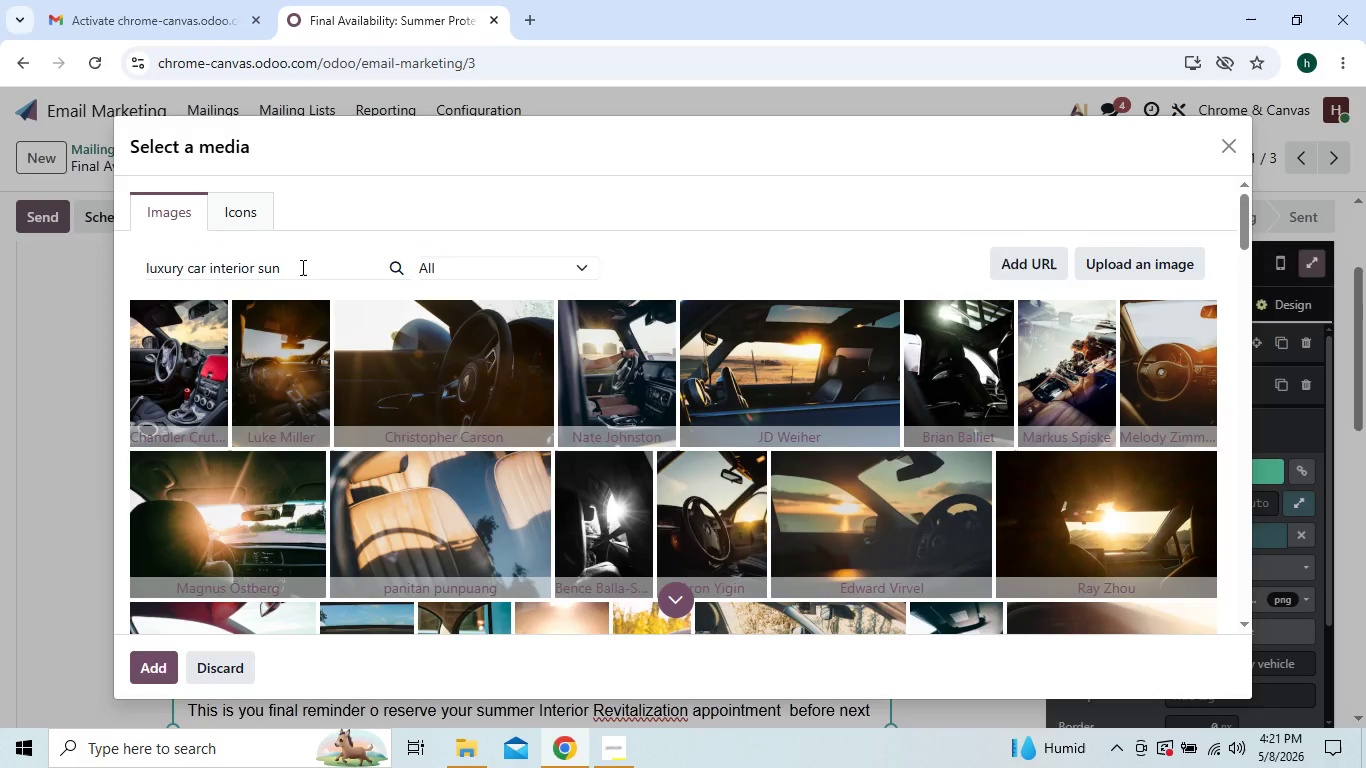 
left_click([299, 266])
 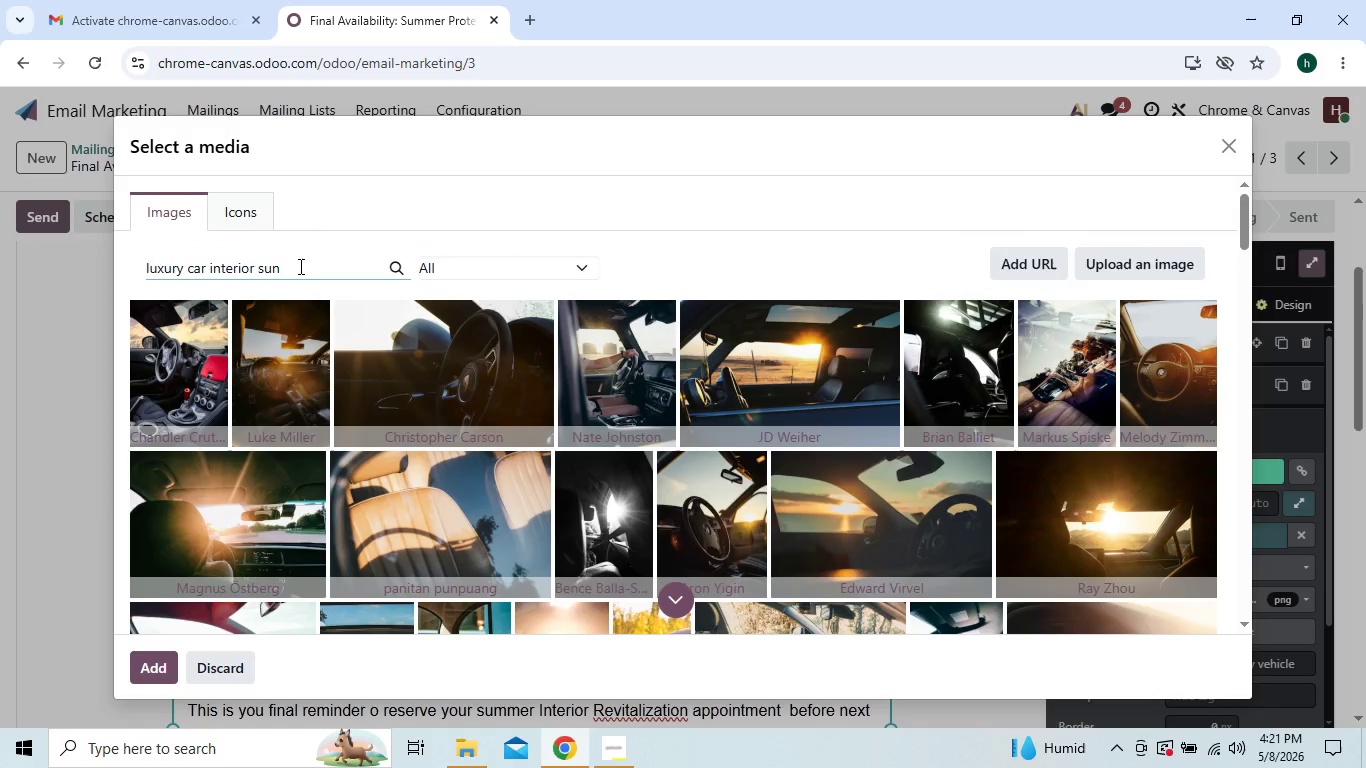 
key(Backspace)
 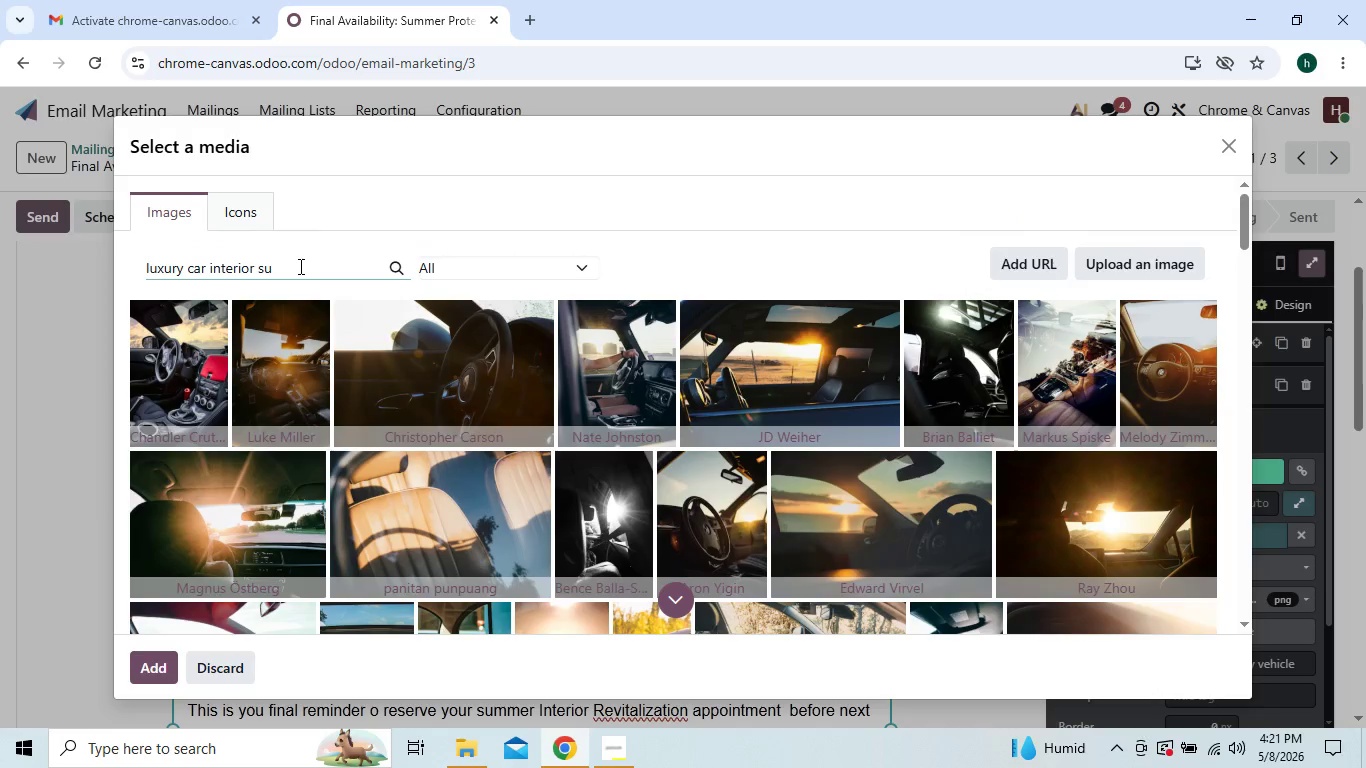 
key(Backspace)
 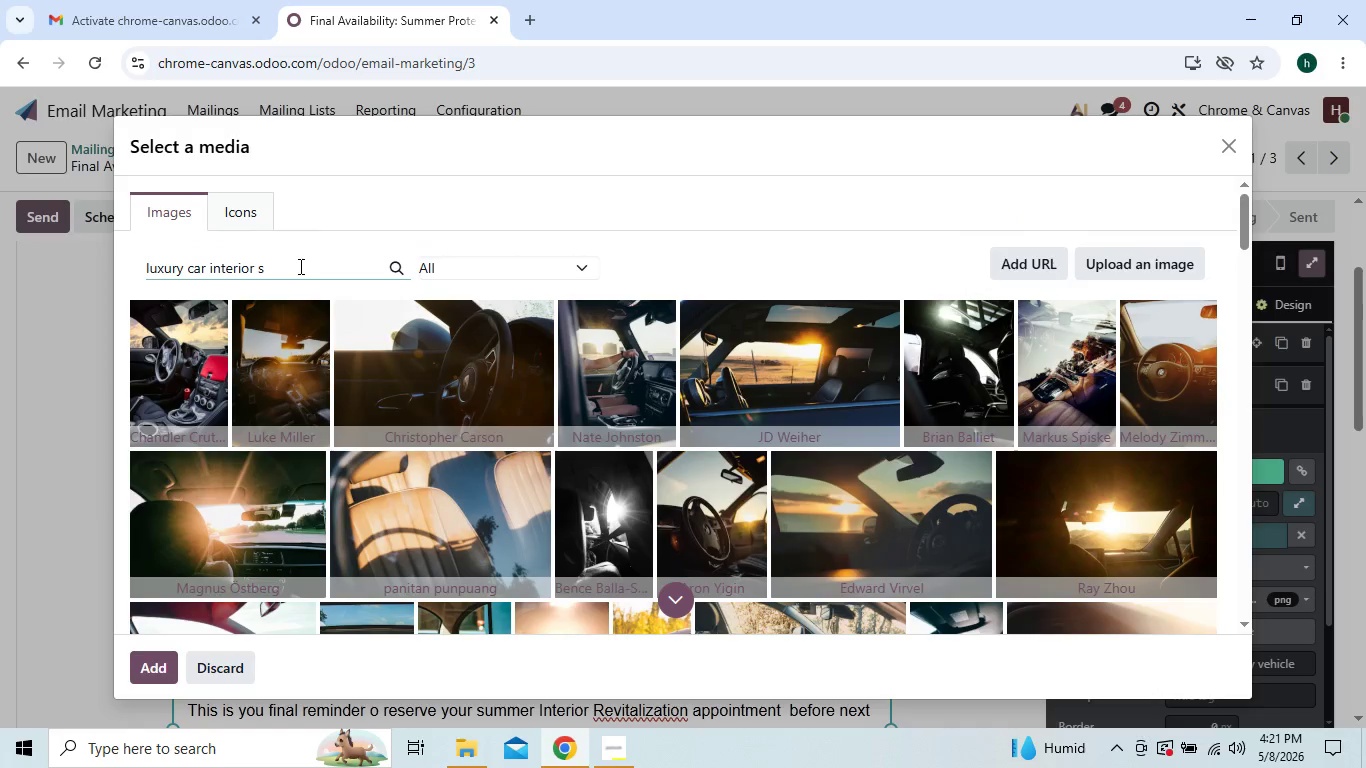 
key(Backspace)
 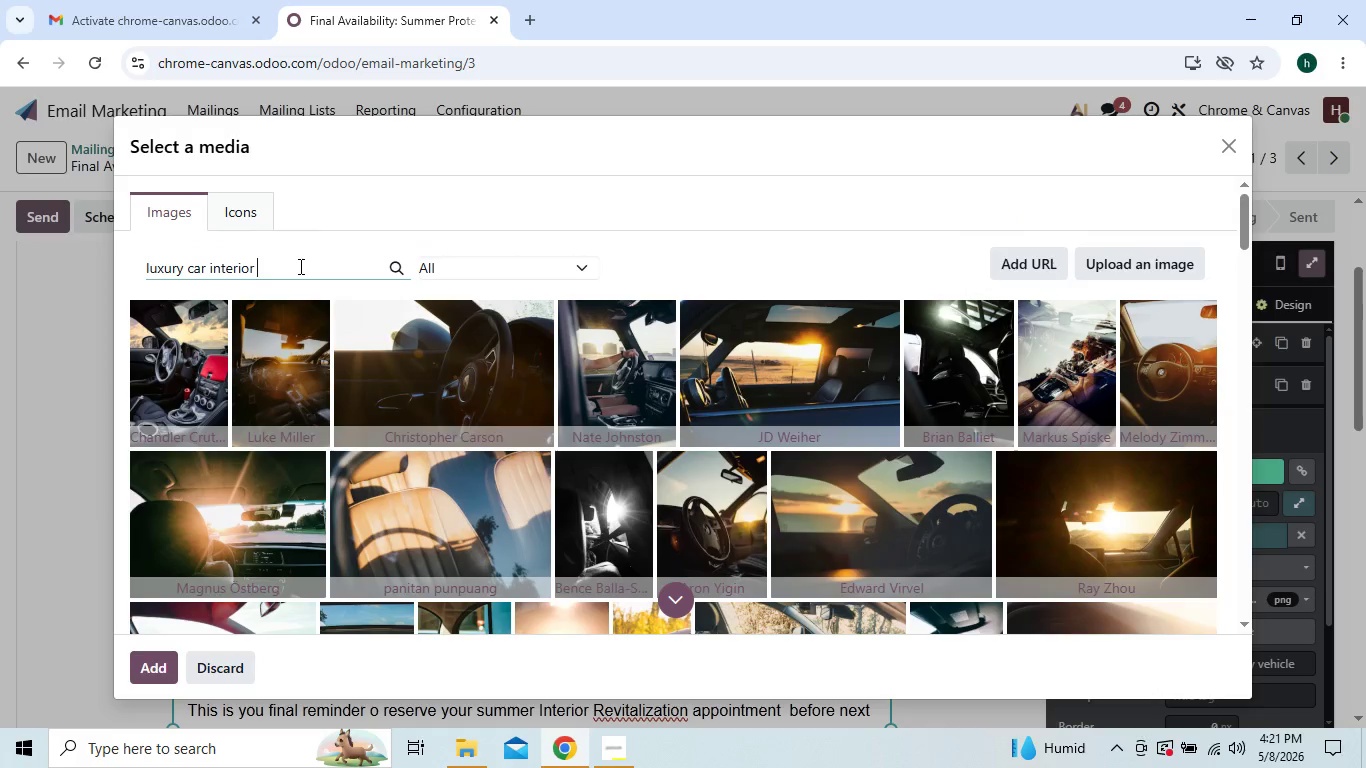 
key(Backspace)
 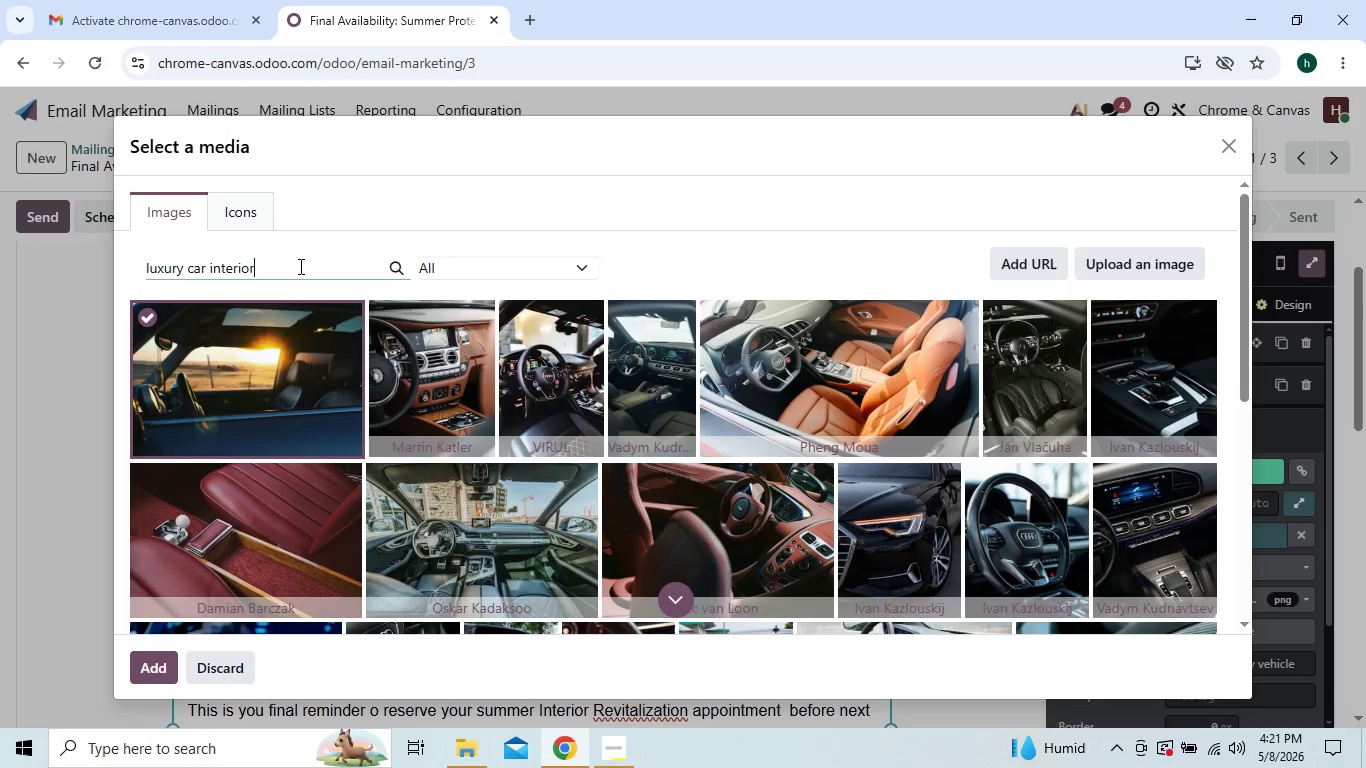 
wait(9.03)
 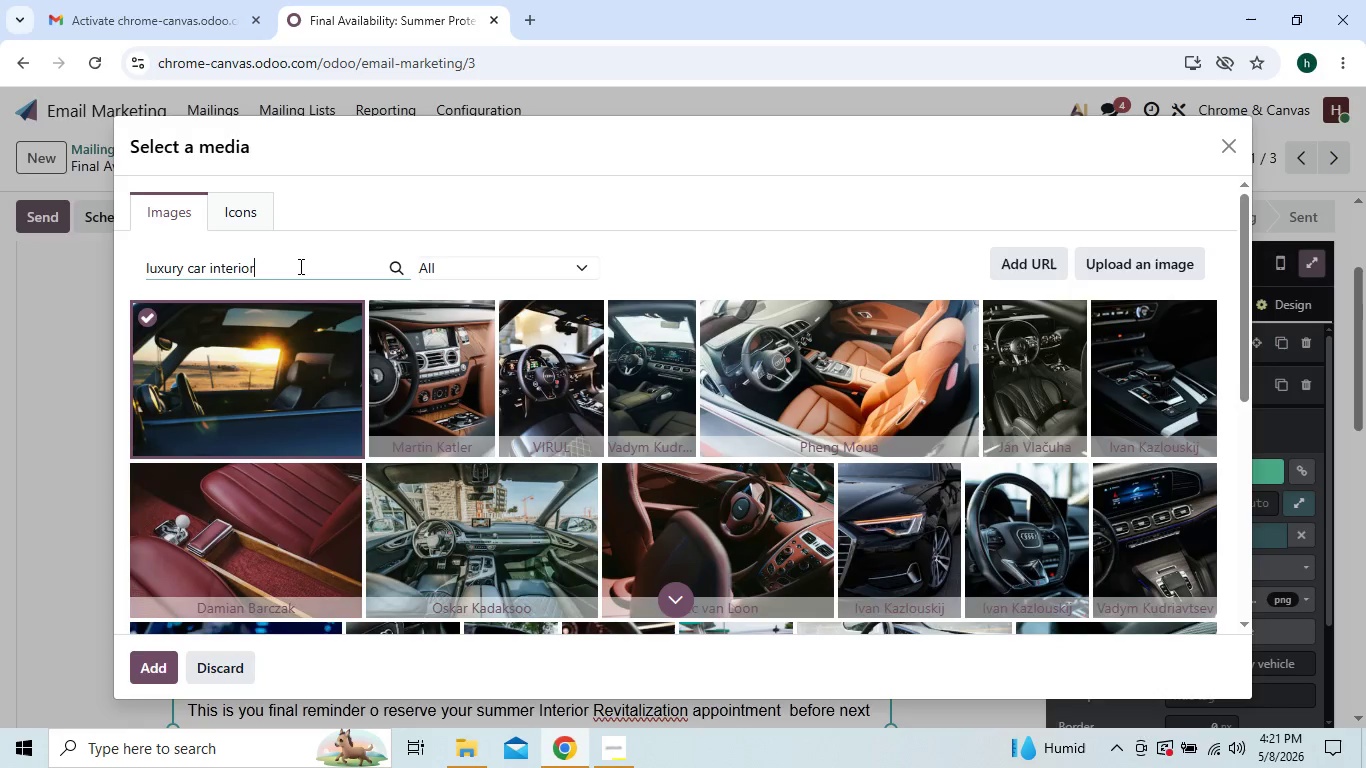 
mouse_move([648, 563])
 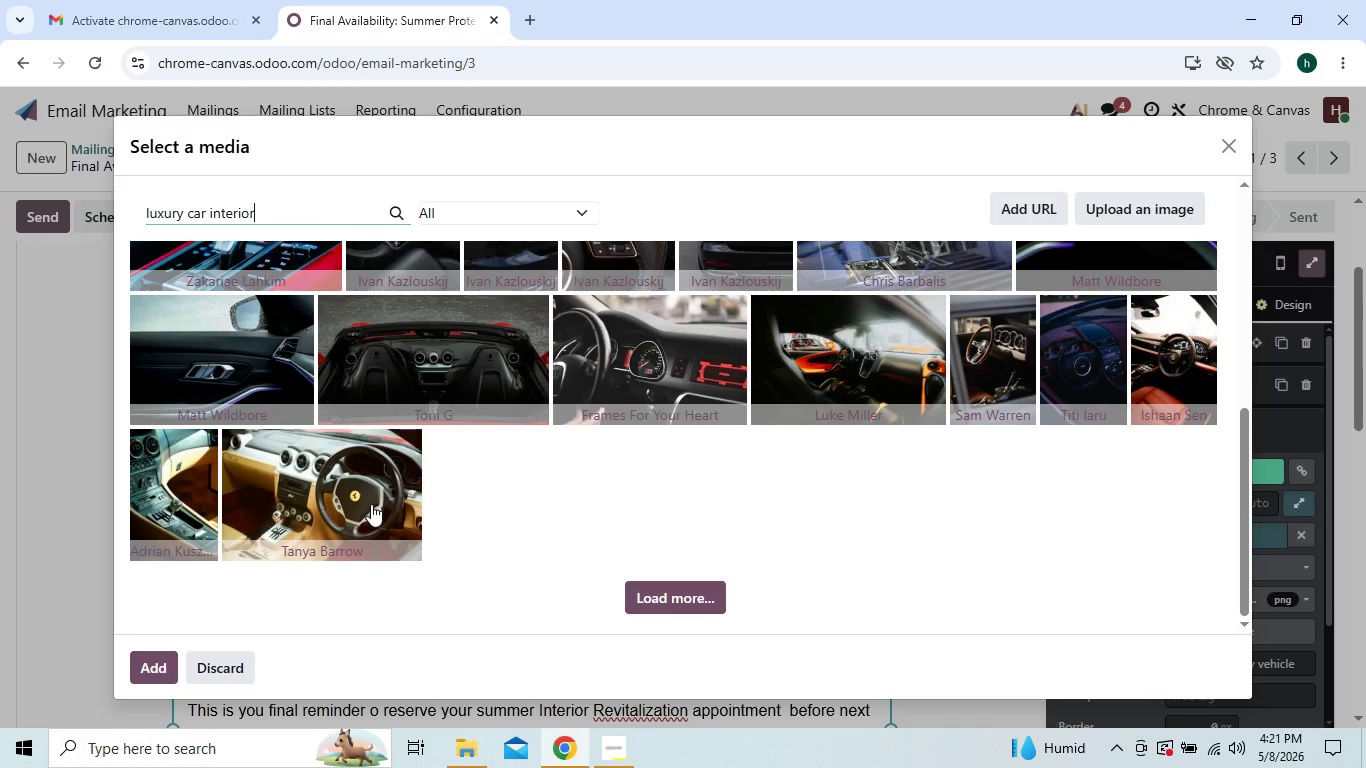 
left_click([371, 504])
 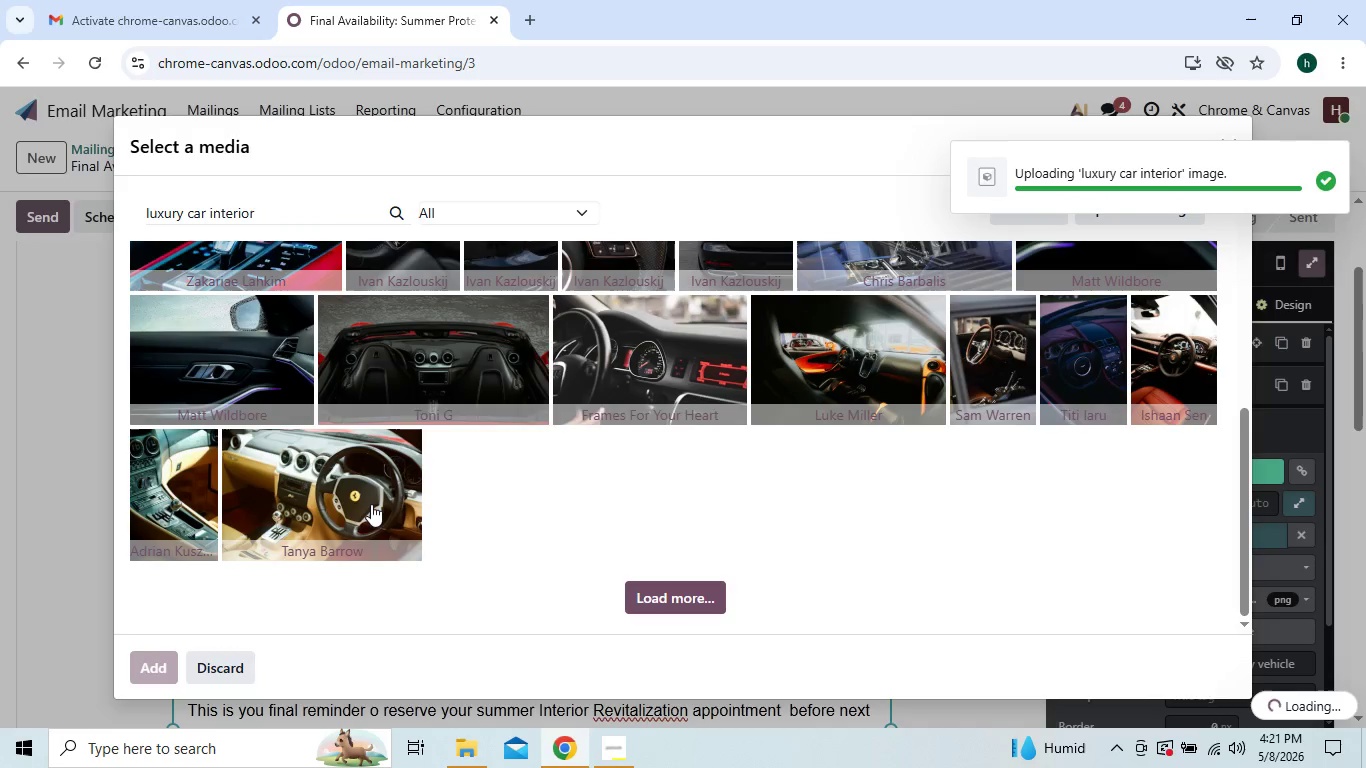 
wait(8.16)
 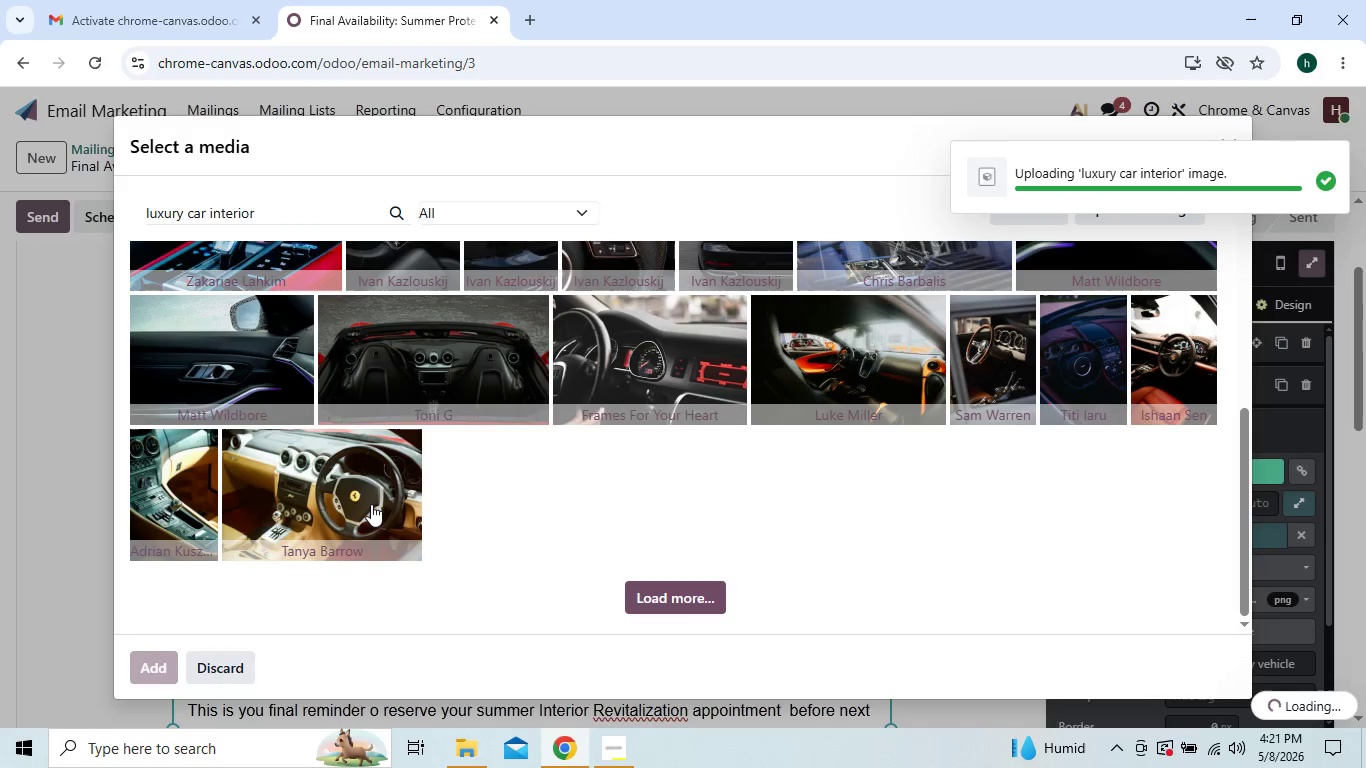 
left_click([1189, 535])
 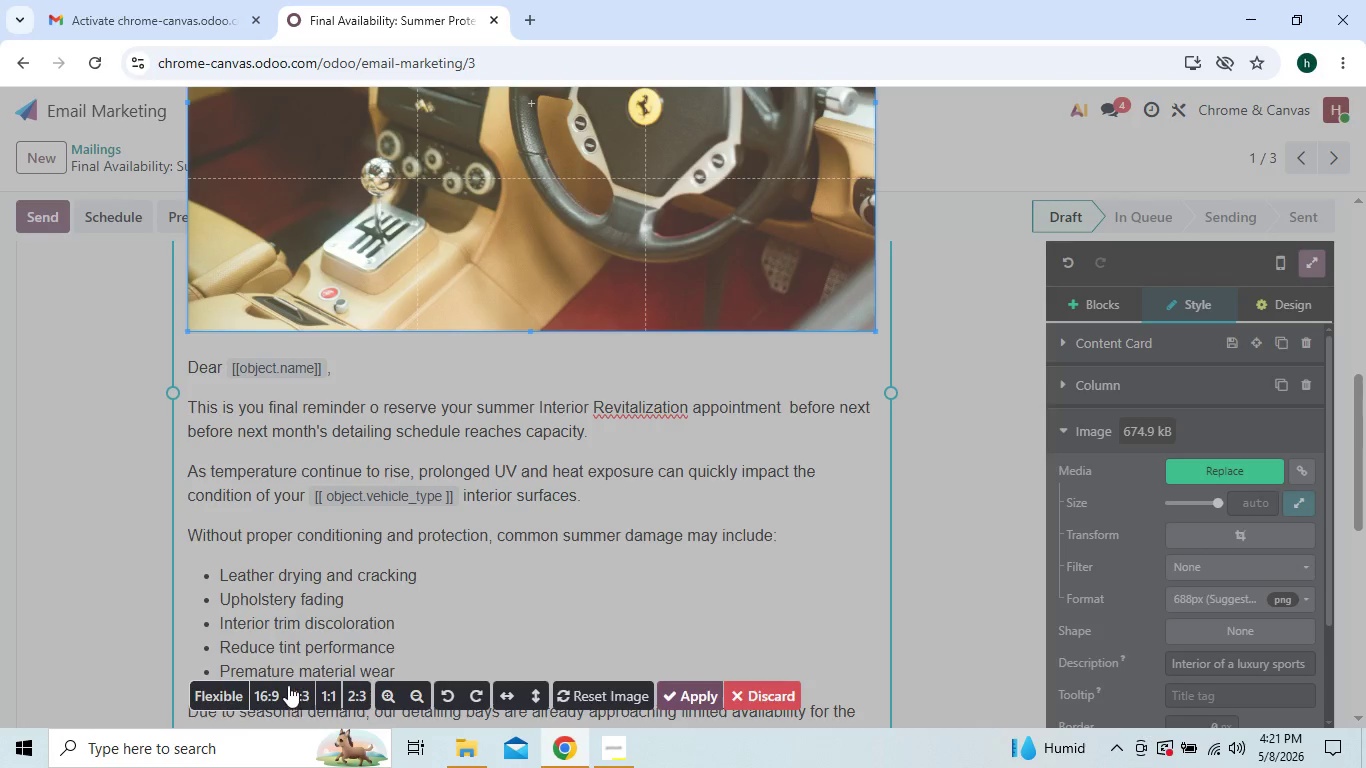 
left_click([272, 688])
 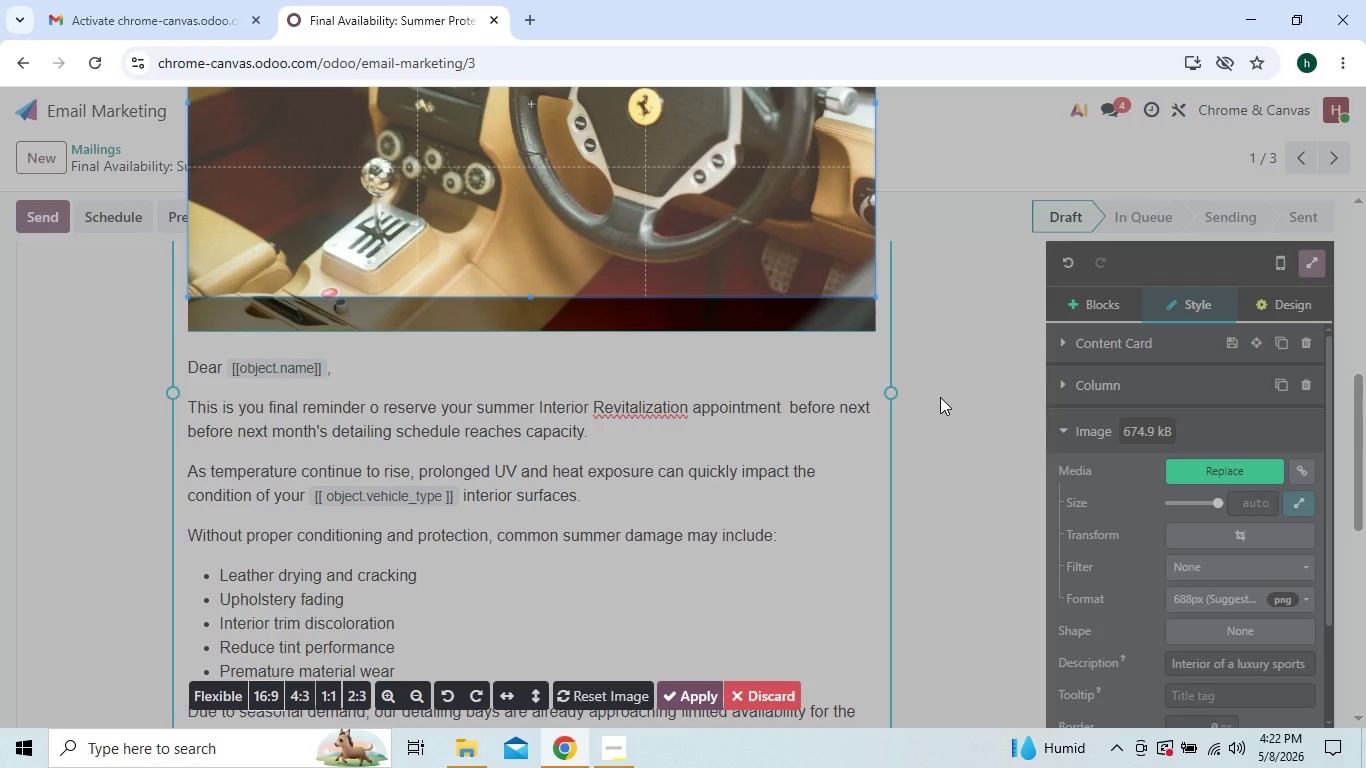 
wait(5.92)
 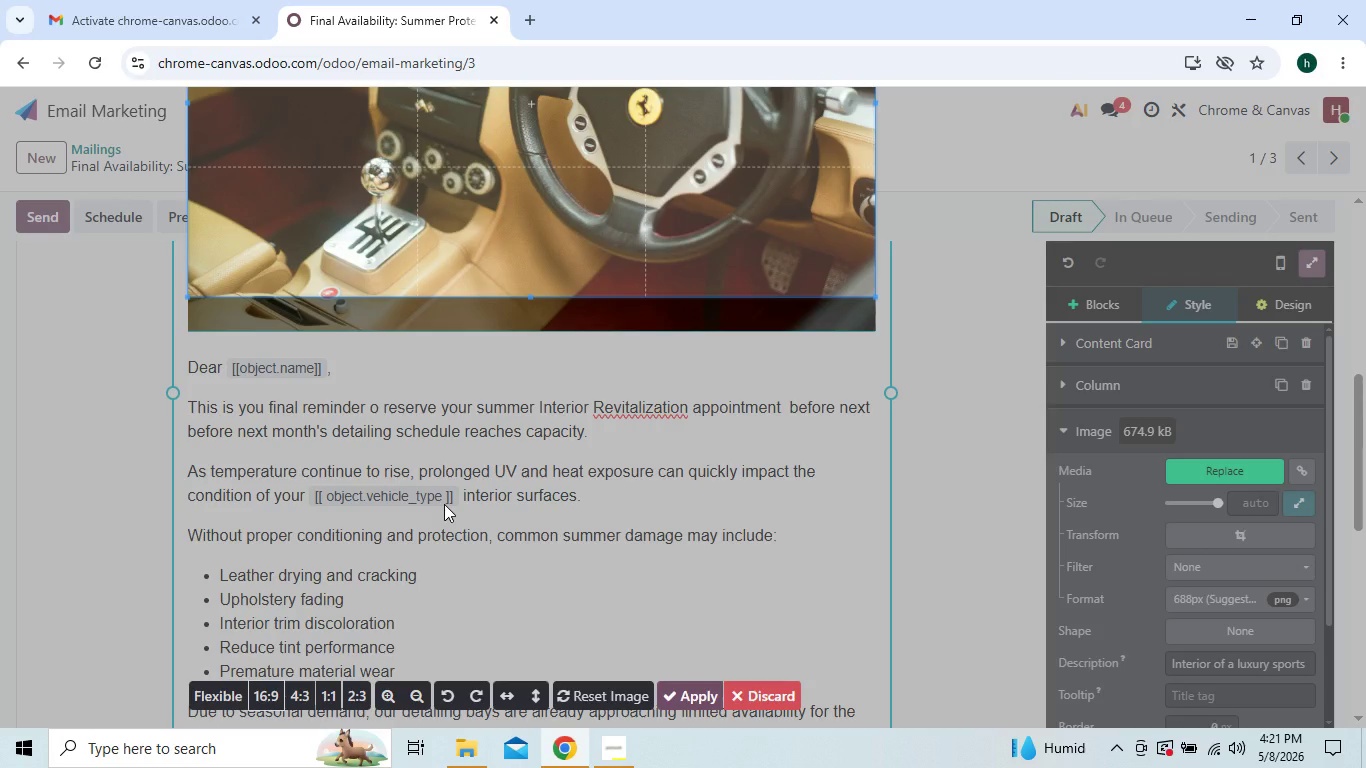 
left_click([691, 692])
 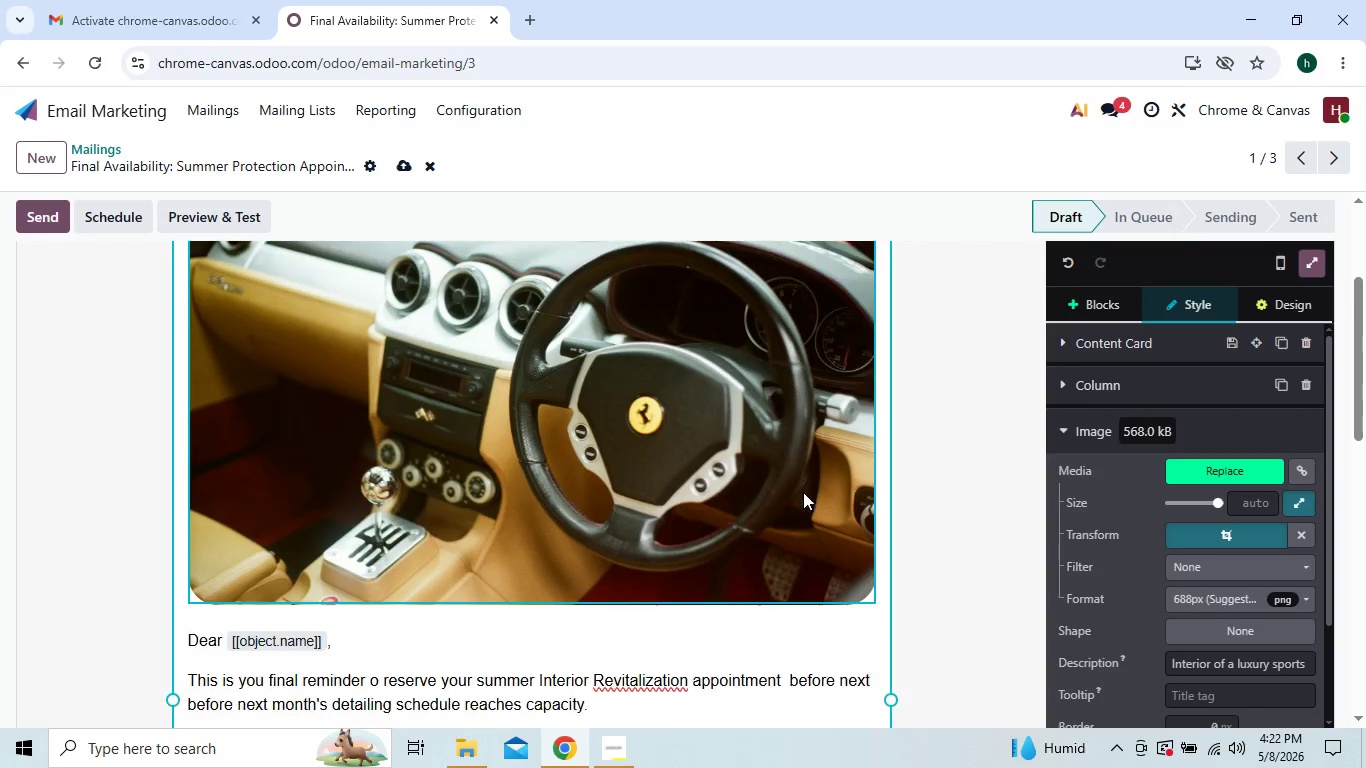 
left_click([926, 480])
 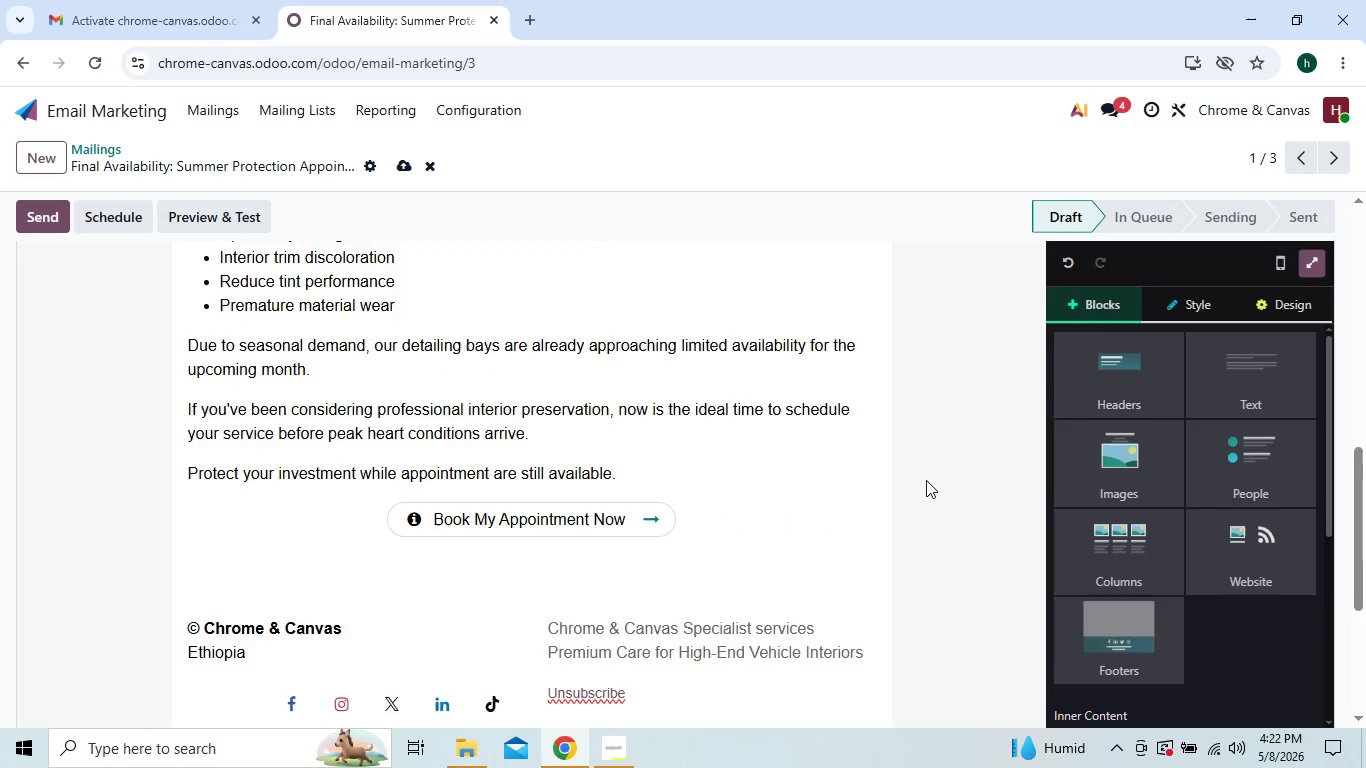 
wait(8.69)
 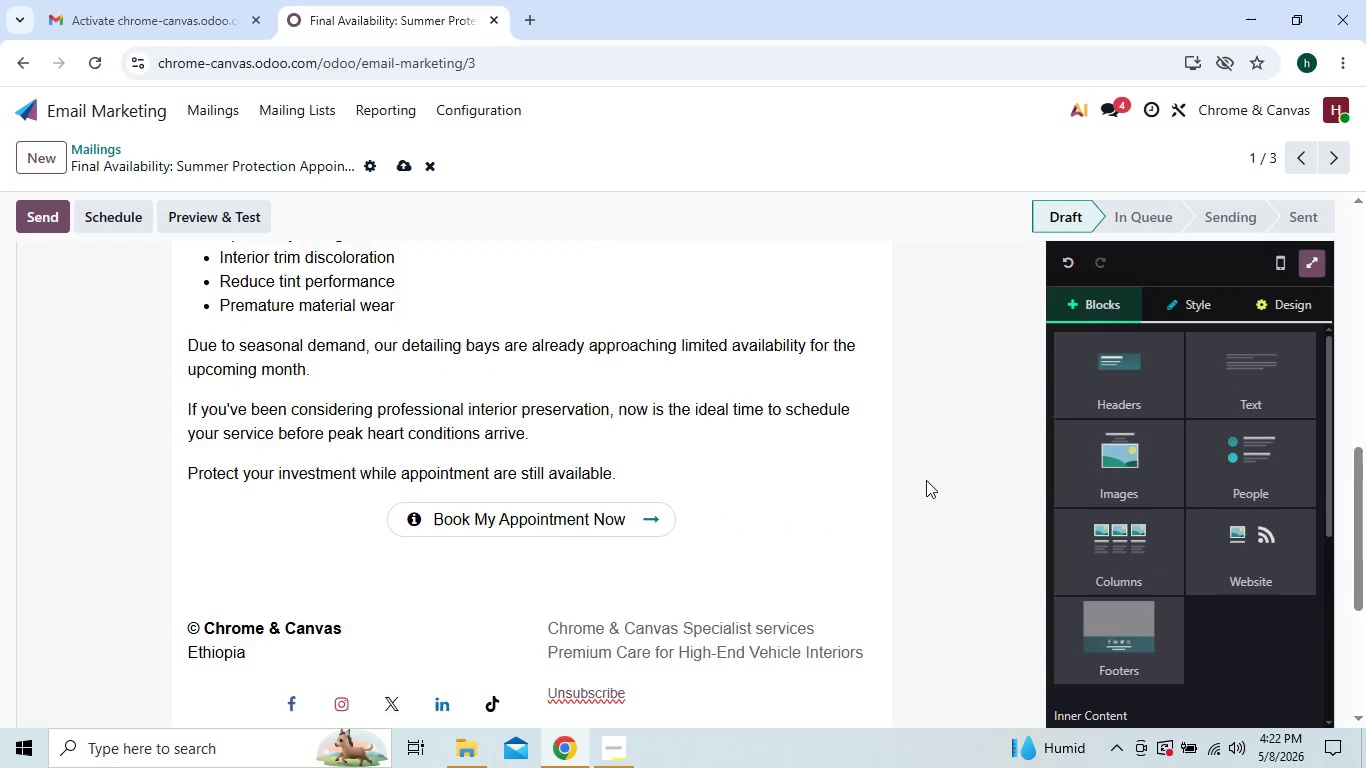 
left_click([409, 167])
 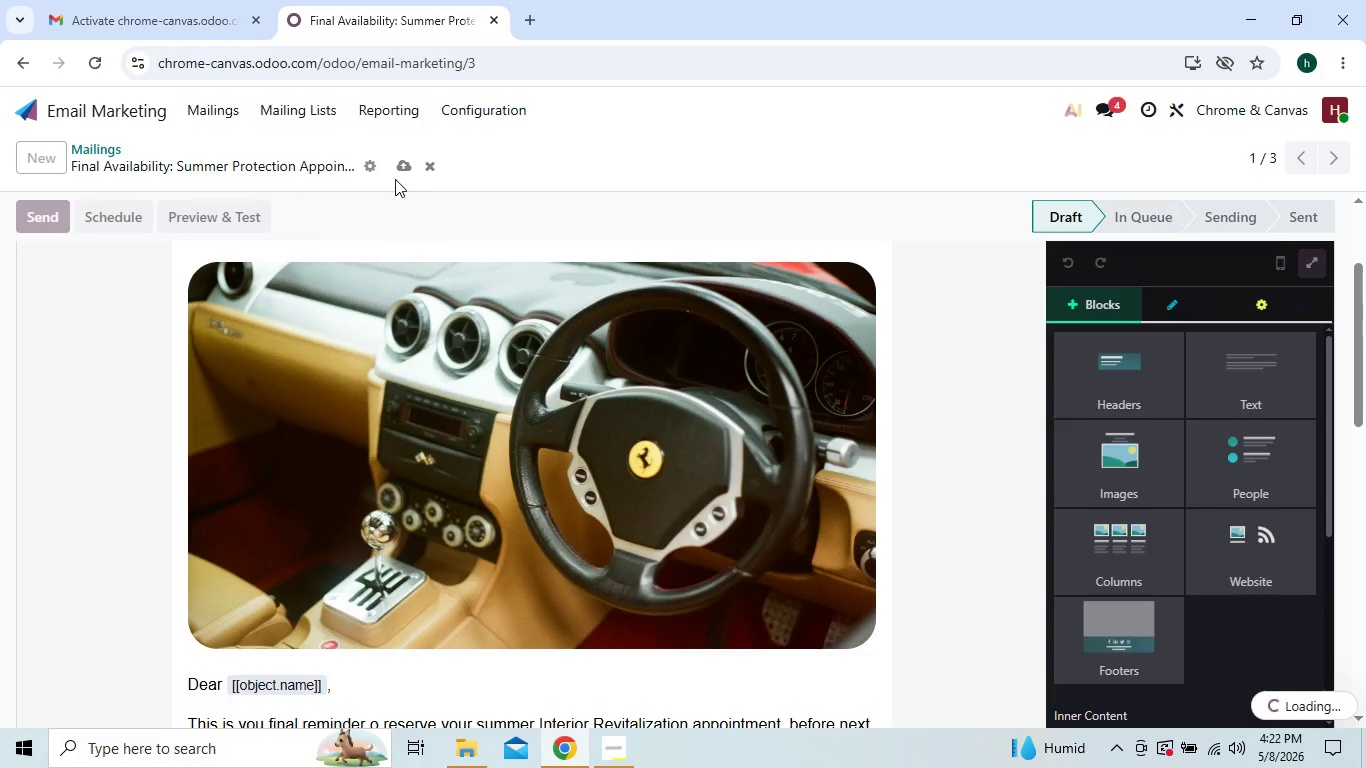 
wait(14.22)
 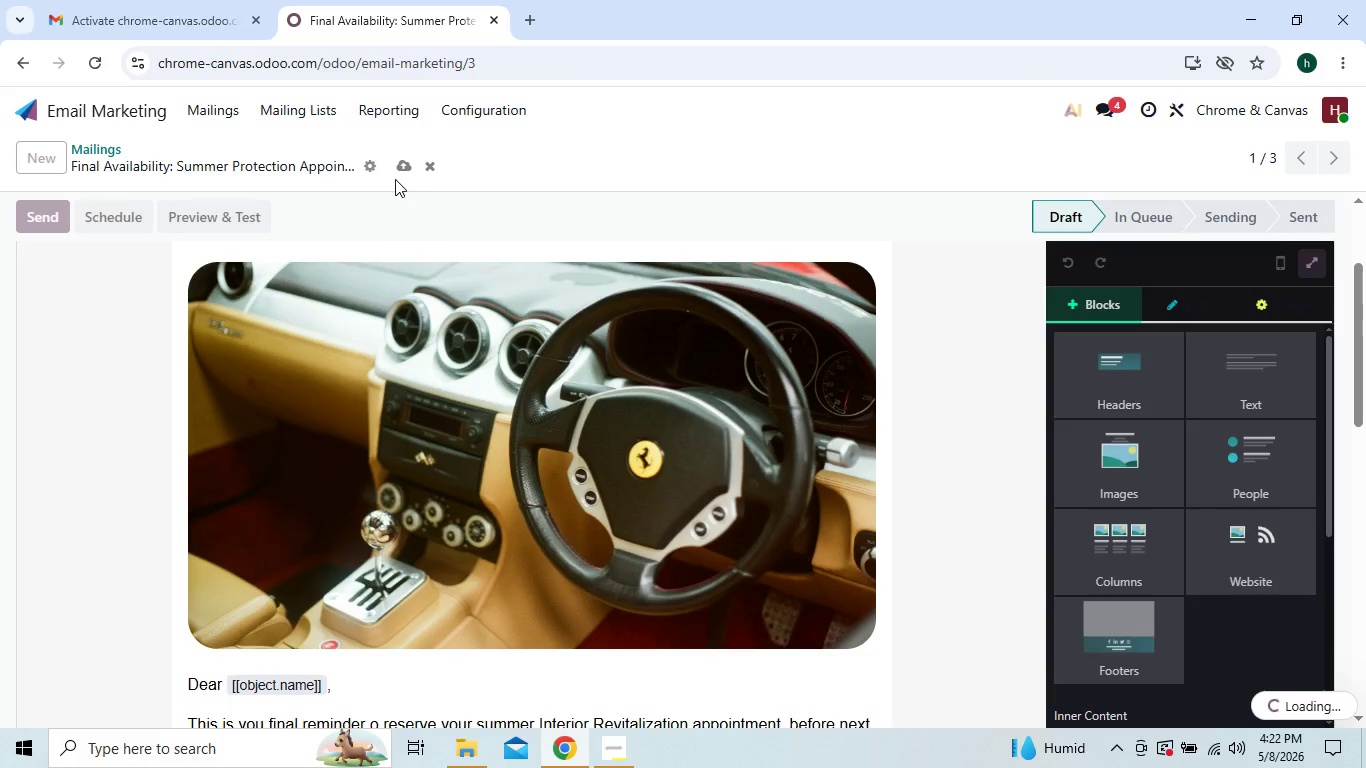 
left_click([942, 370])
 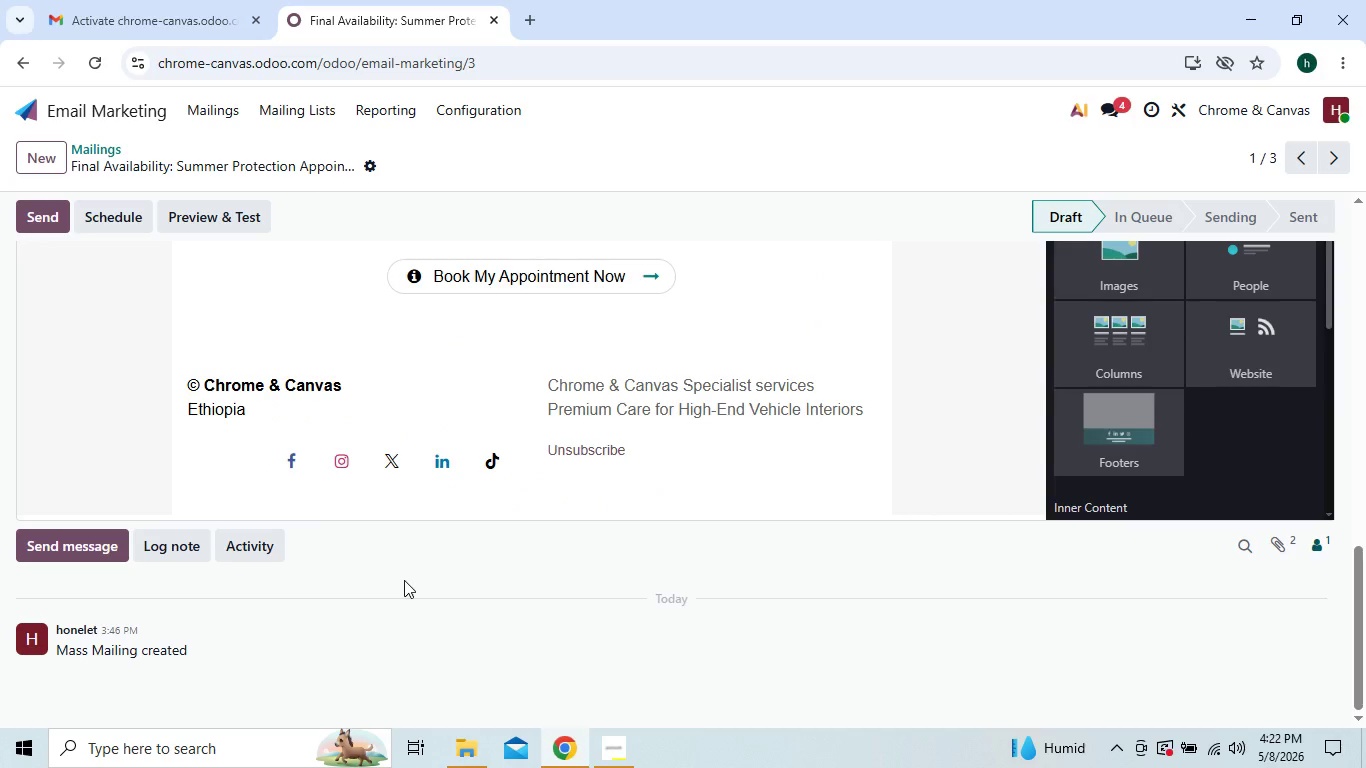 
wait(7.2)
 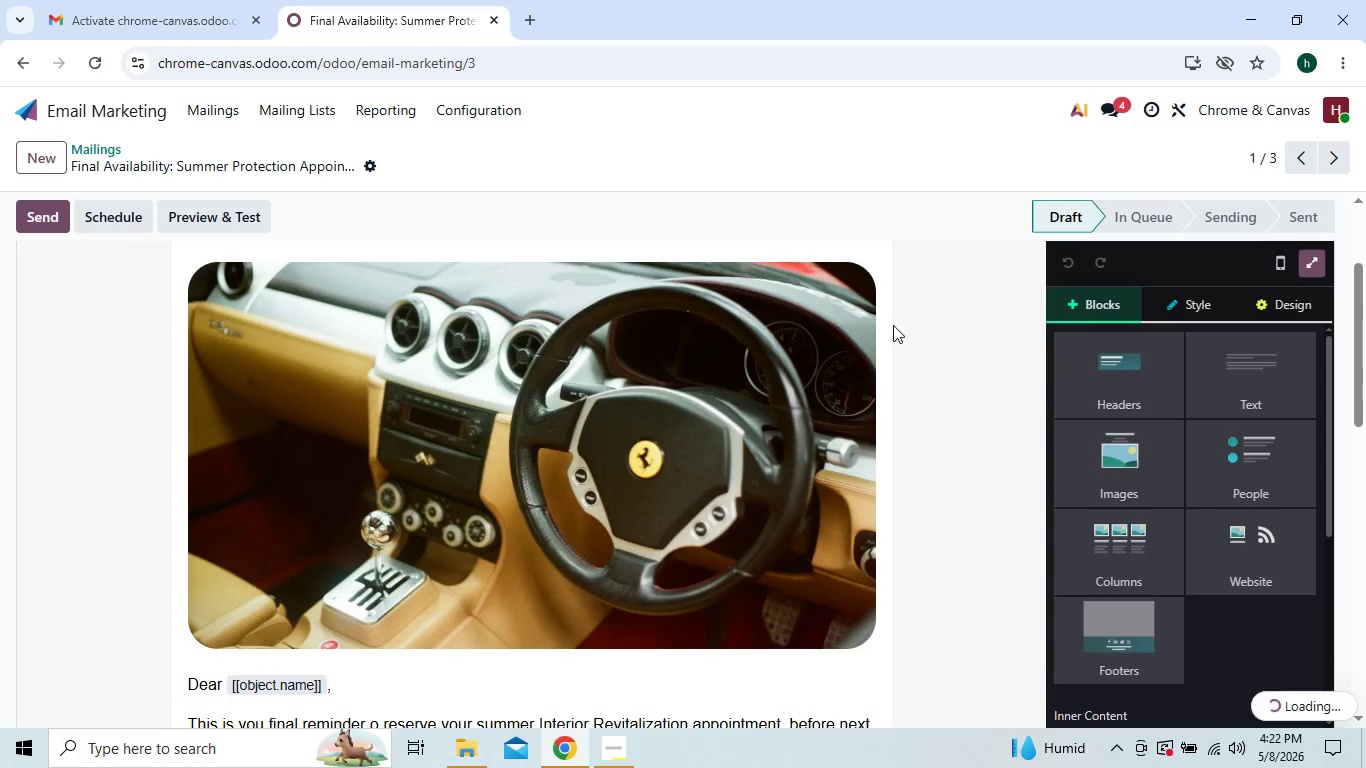 
left_click([218, 109])
 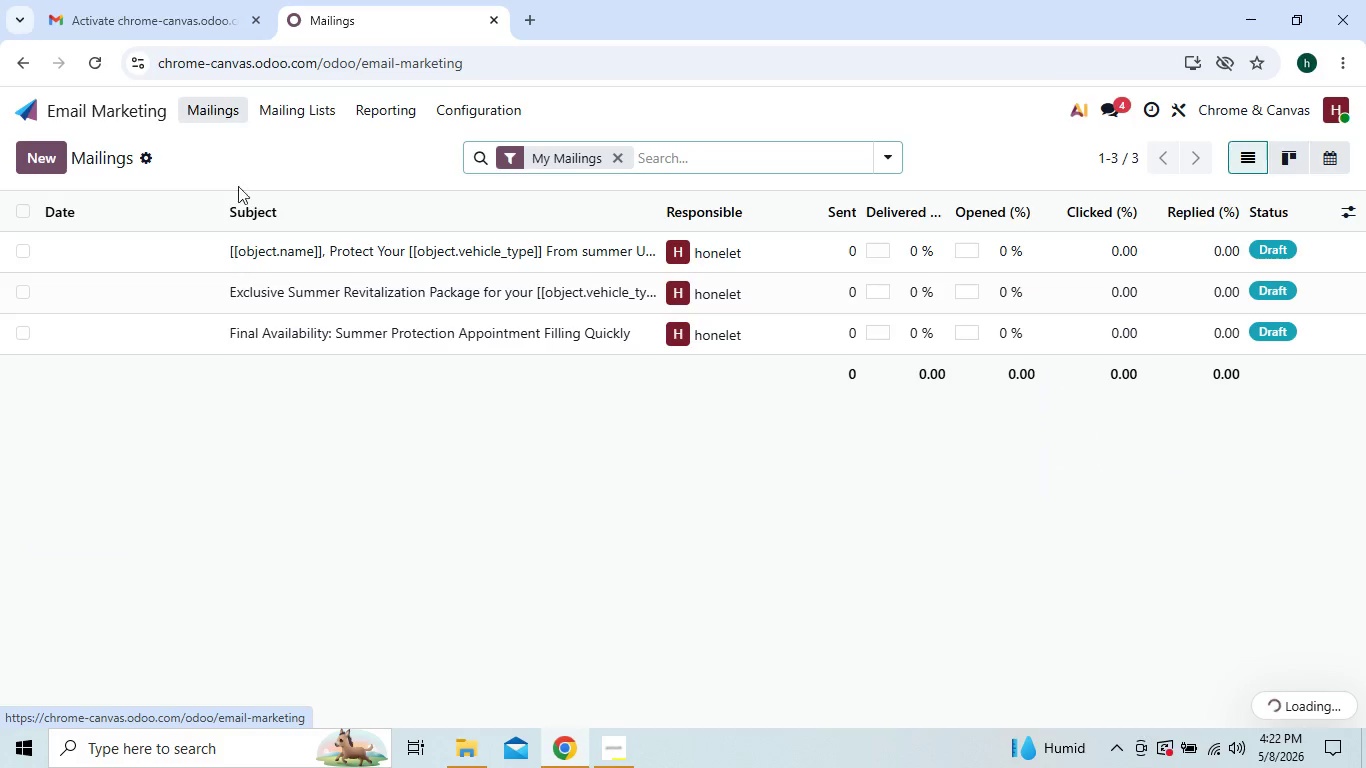 
mouse_move([281, 304])
 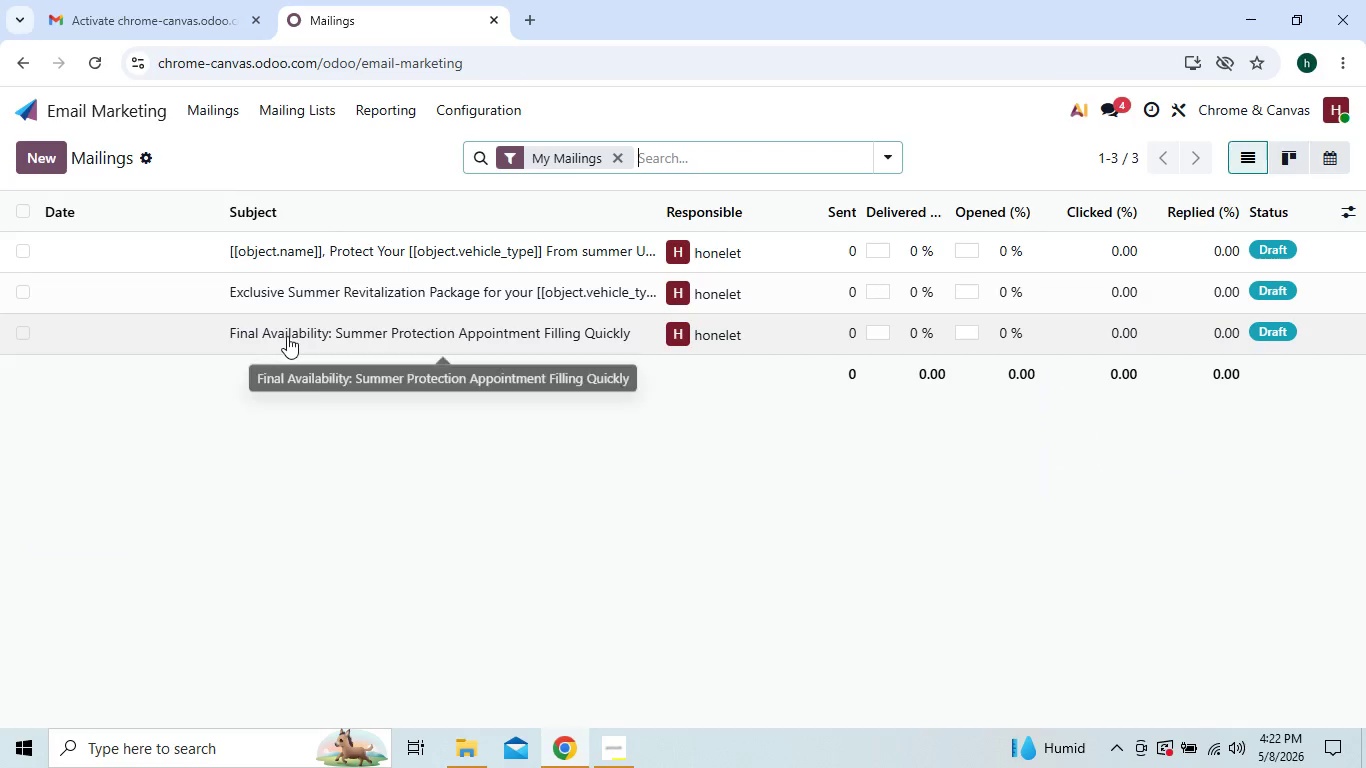 
left_click([288, 335])
 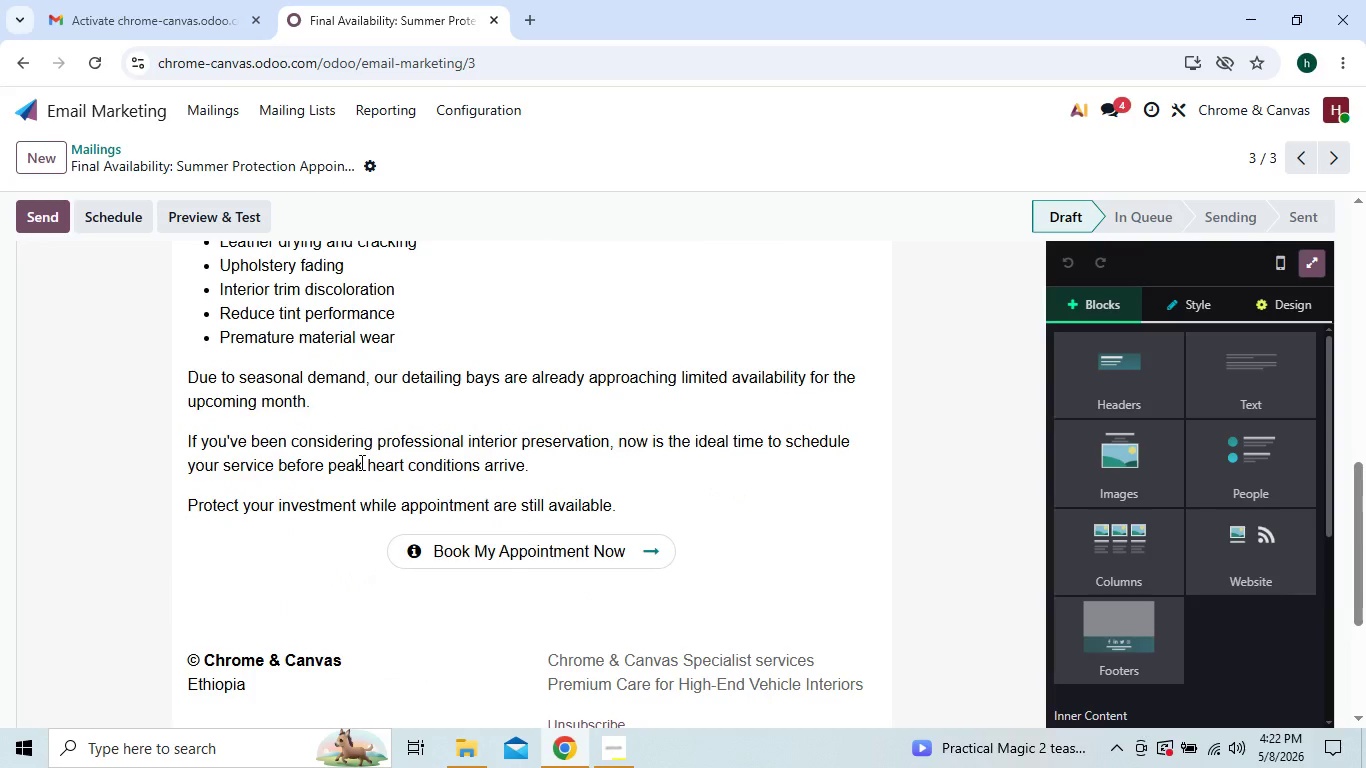 
wait(11.23)
 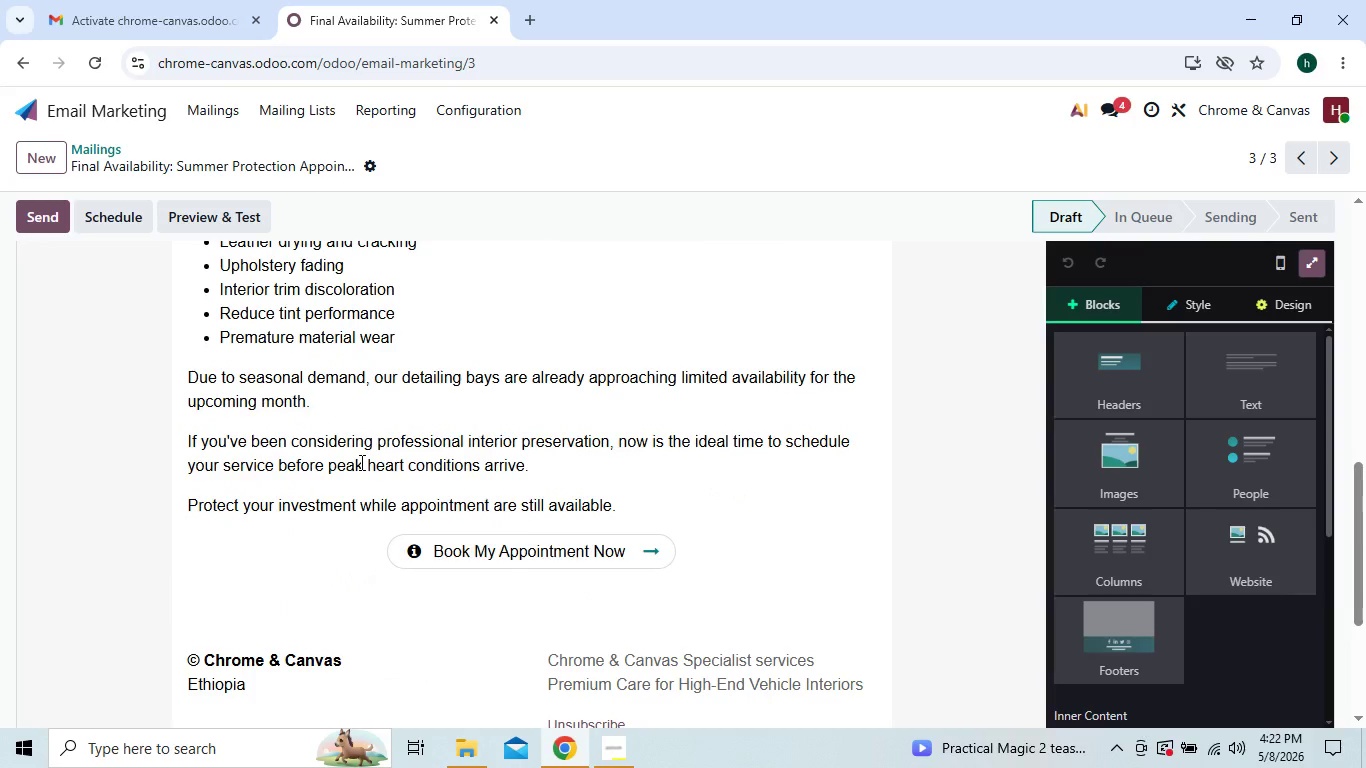 
left_click([238, 109])
 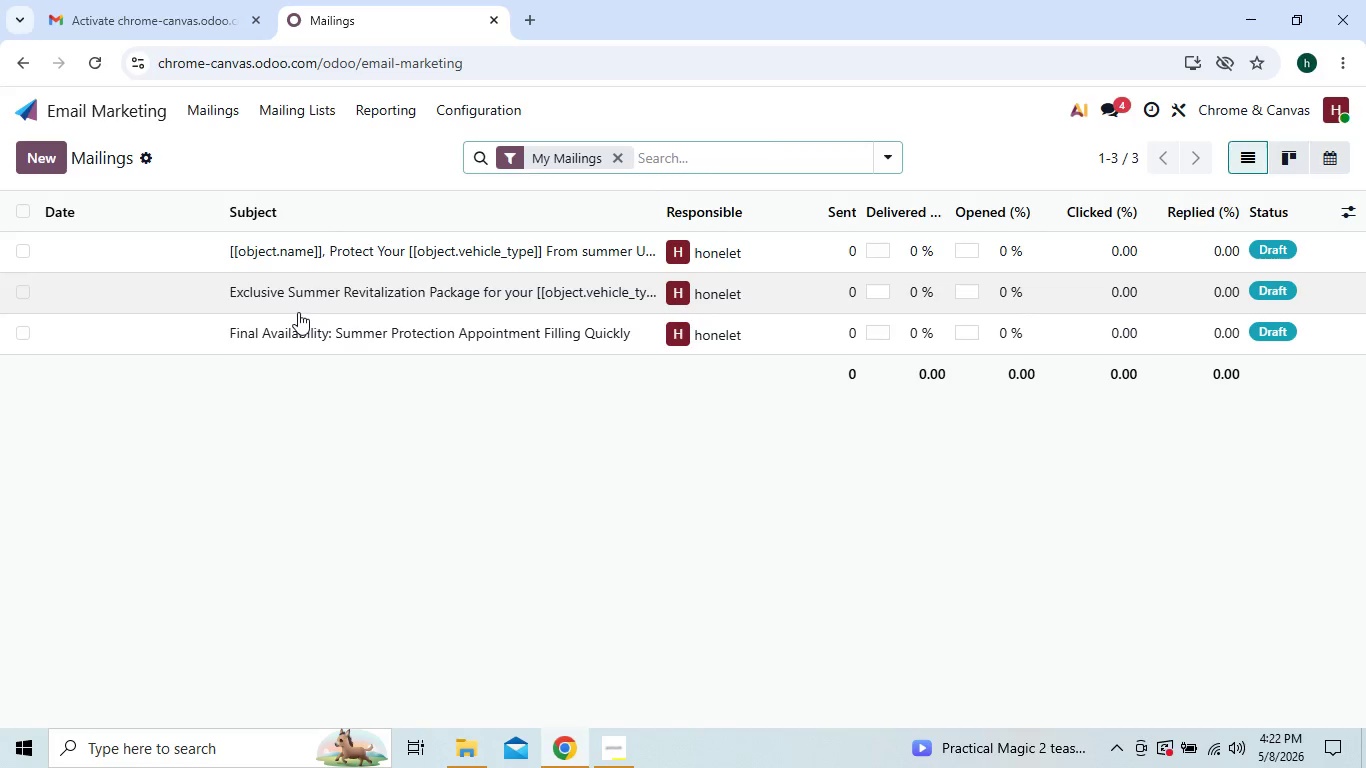 
left_click([311, 280])
 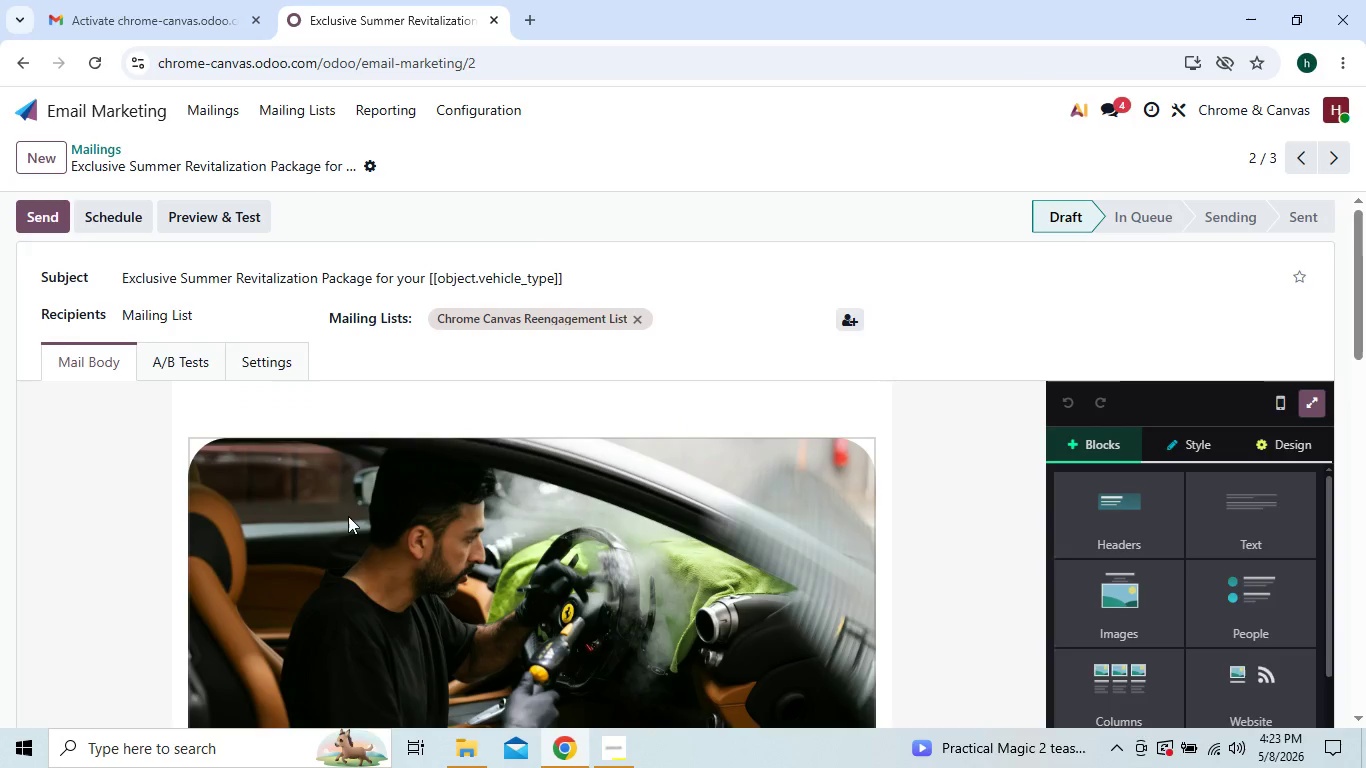 
wait(9.33)
 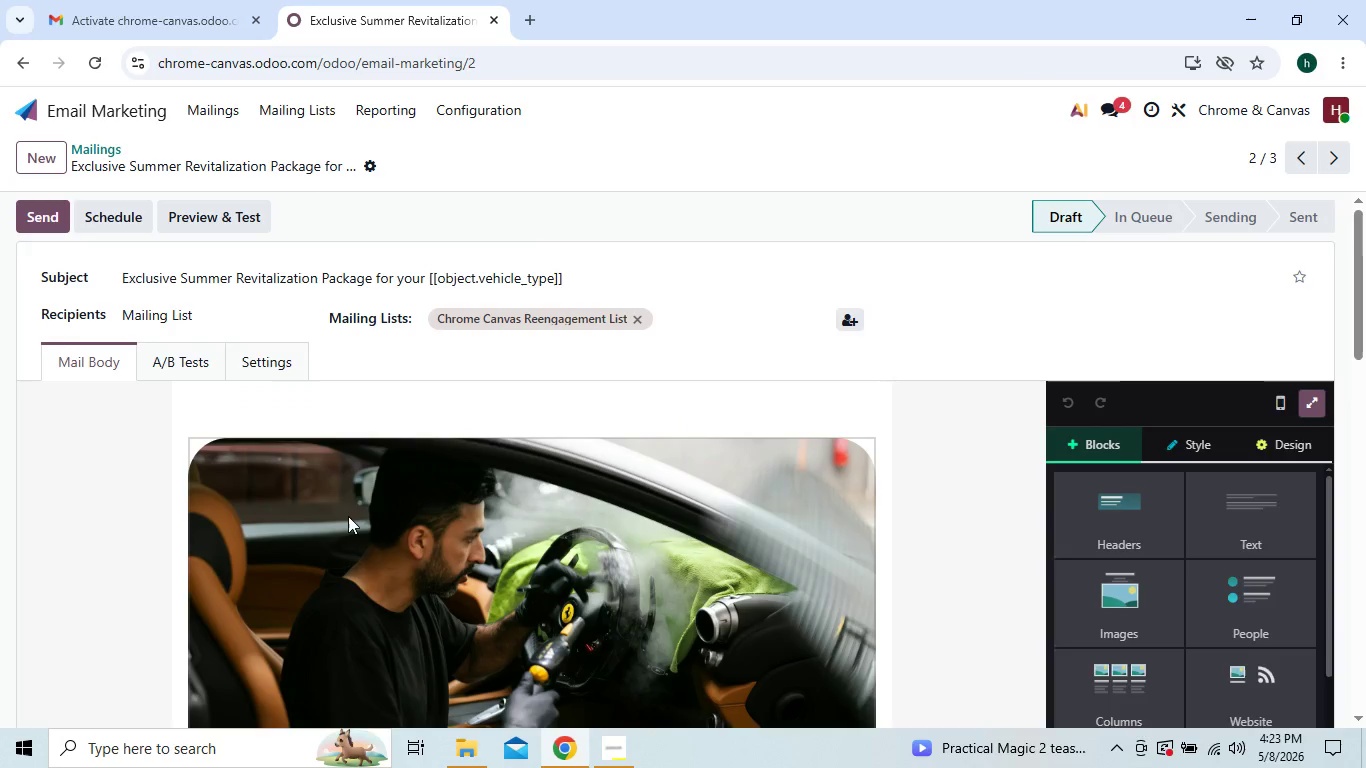 
left_click([1138, 613])
 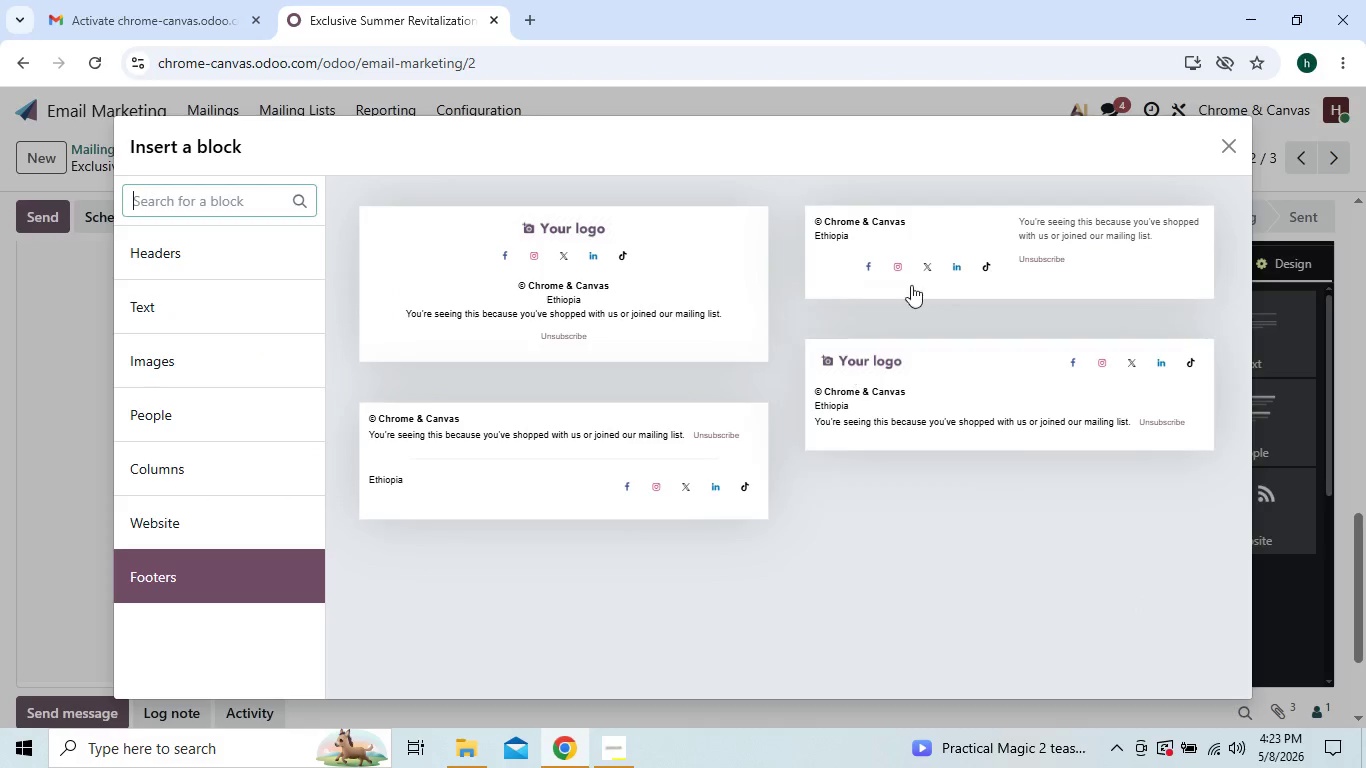 
left_click([943, 234])
 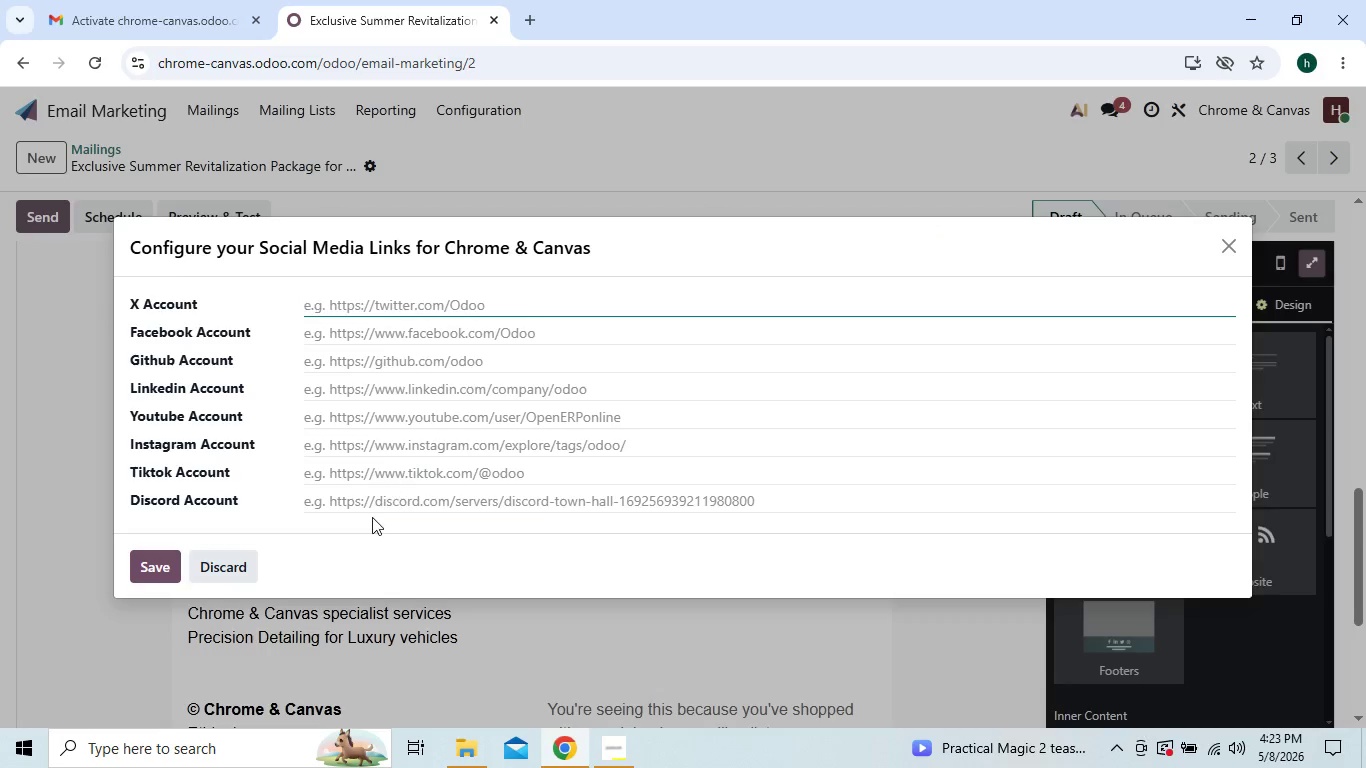 
wait(5.36)
 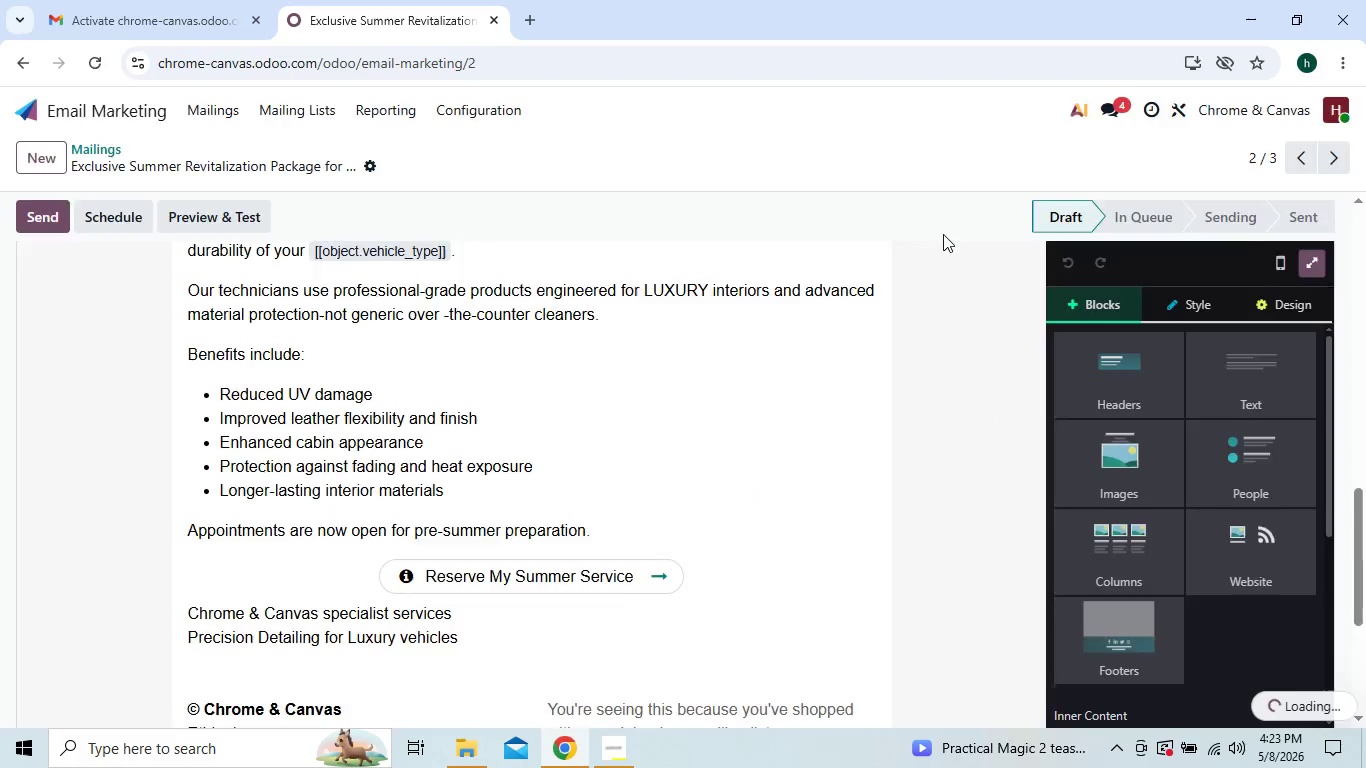 
left_click([166, 564])
 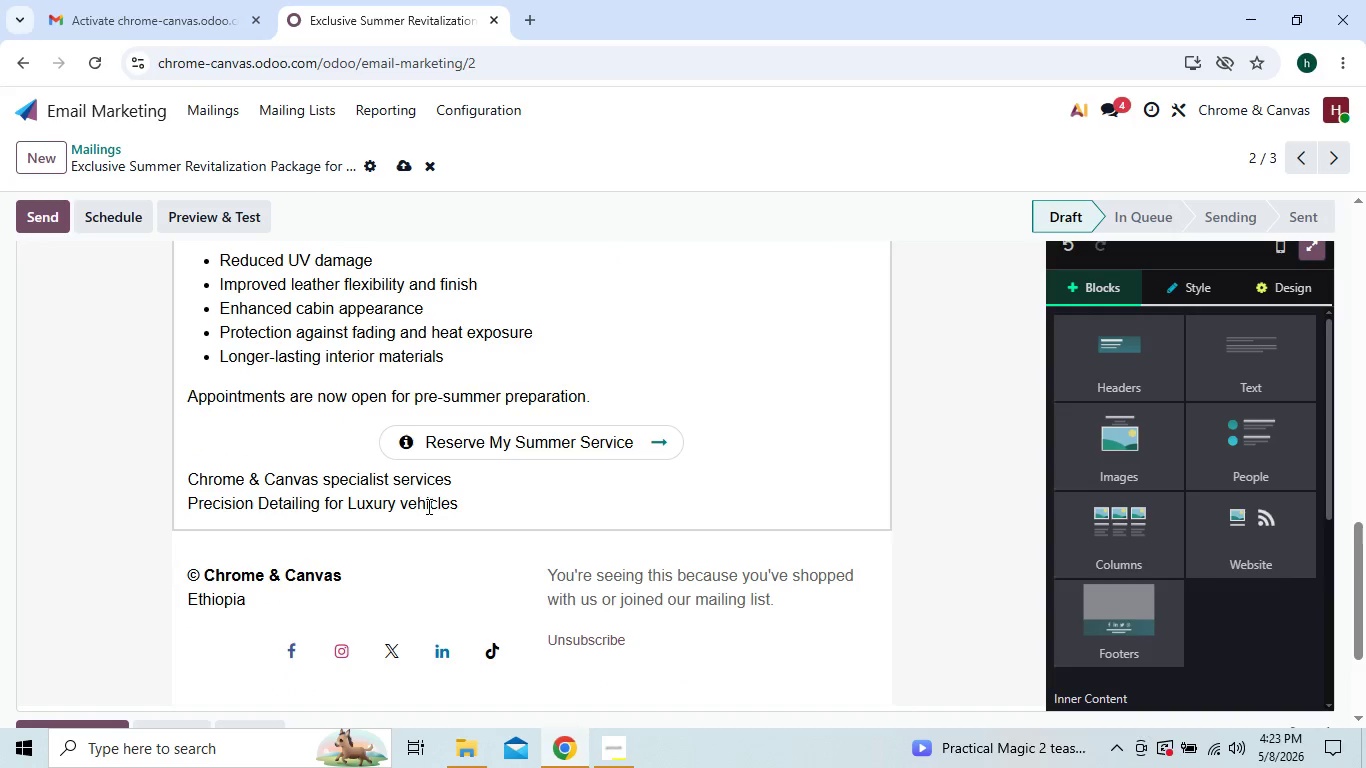 
left_click_drag(start_coordinate=[464, 496], to_coordinate=[180, 472])
 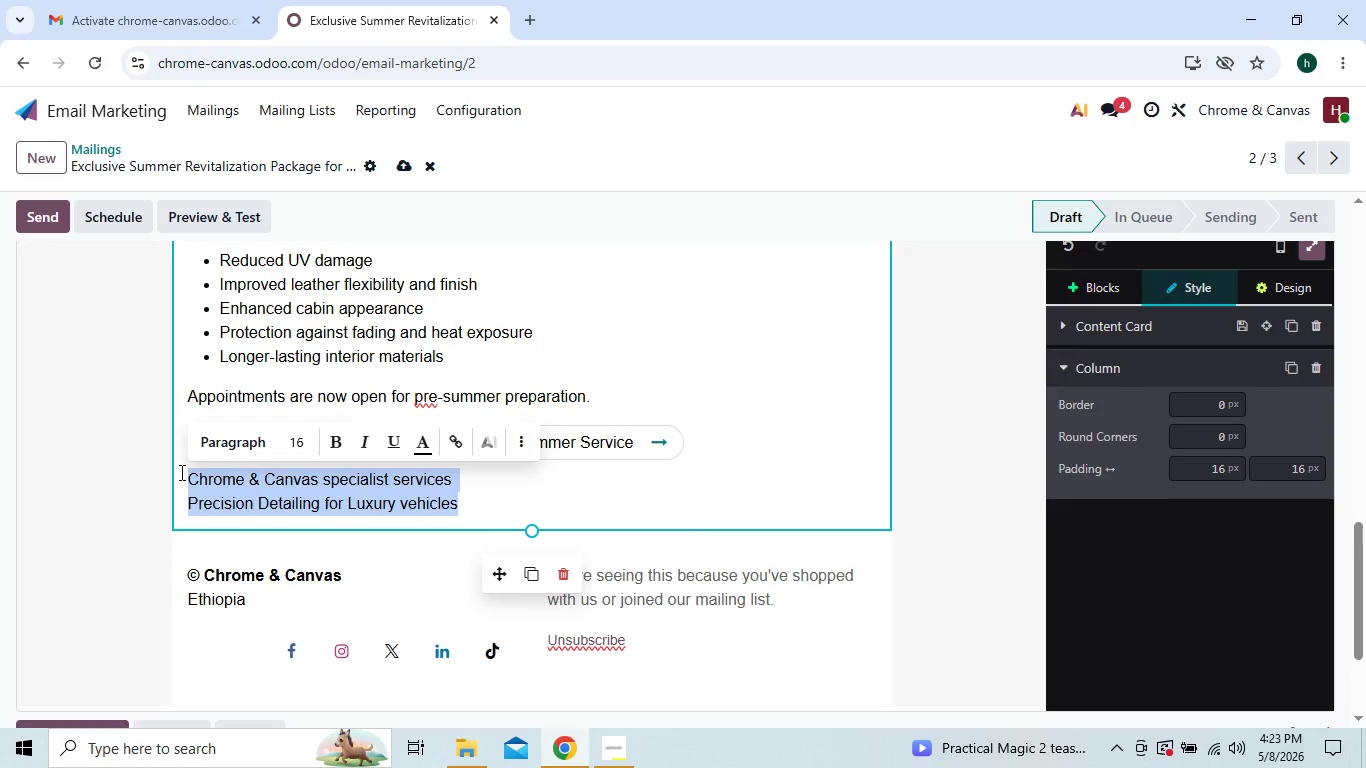 
key(Control+C)
 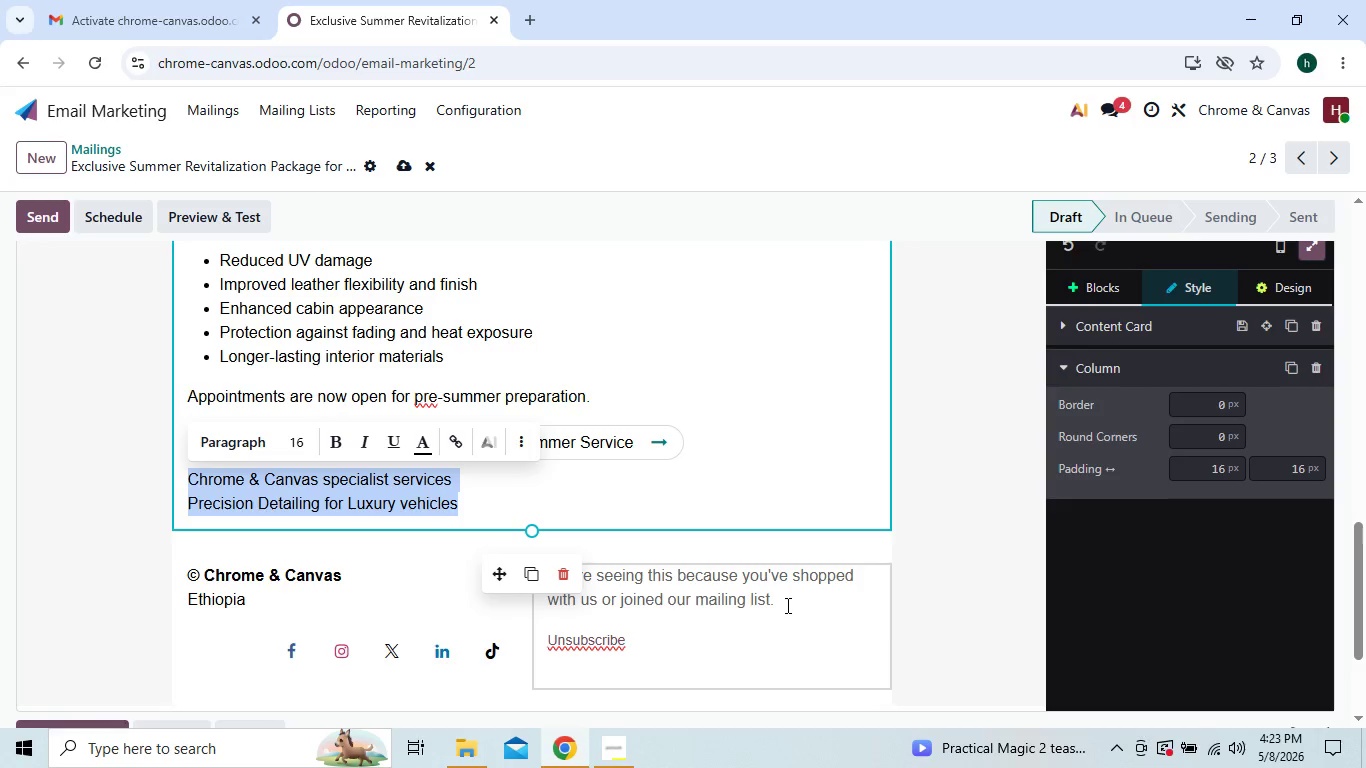 
left_click([792, 603])
 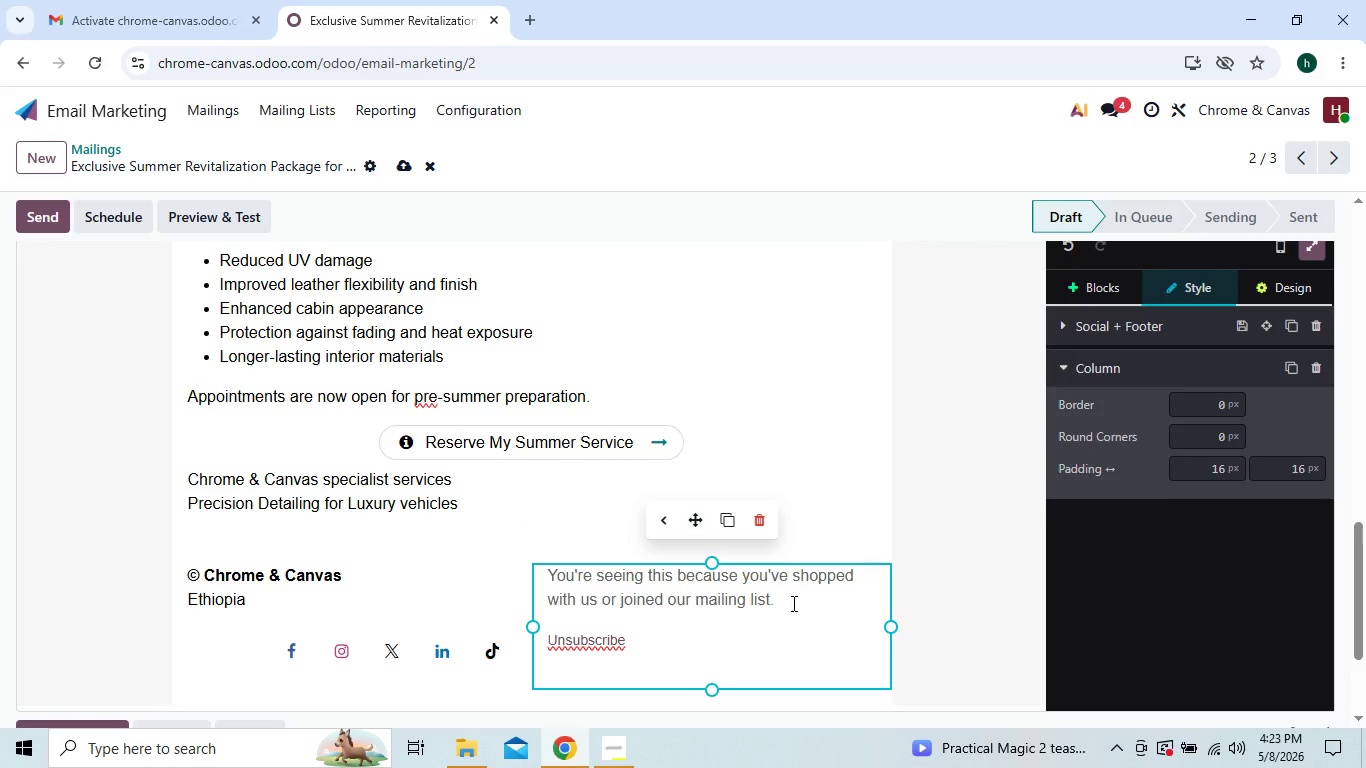 
key(Backspace)
 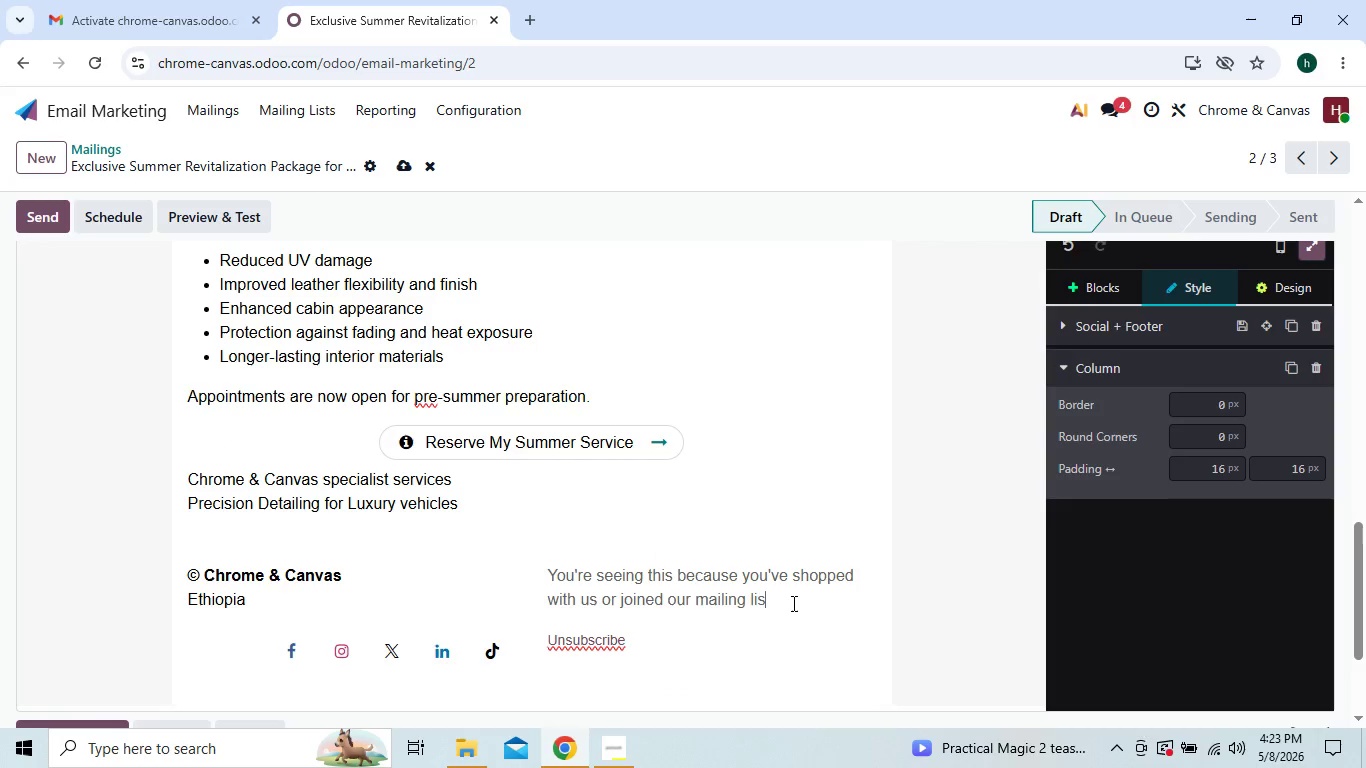 
key(Backspace)
 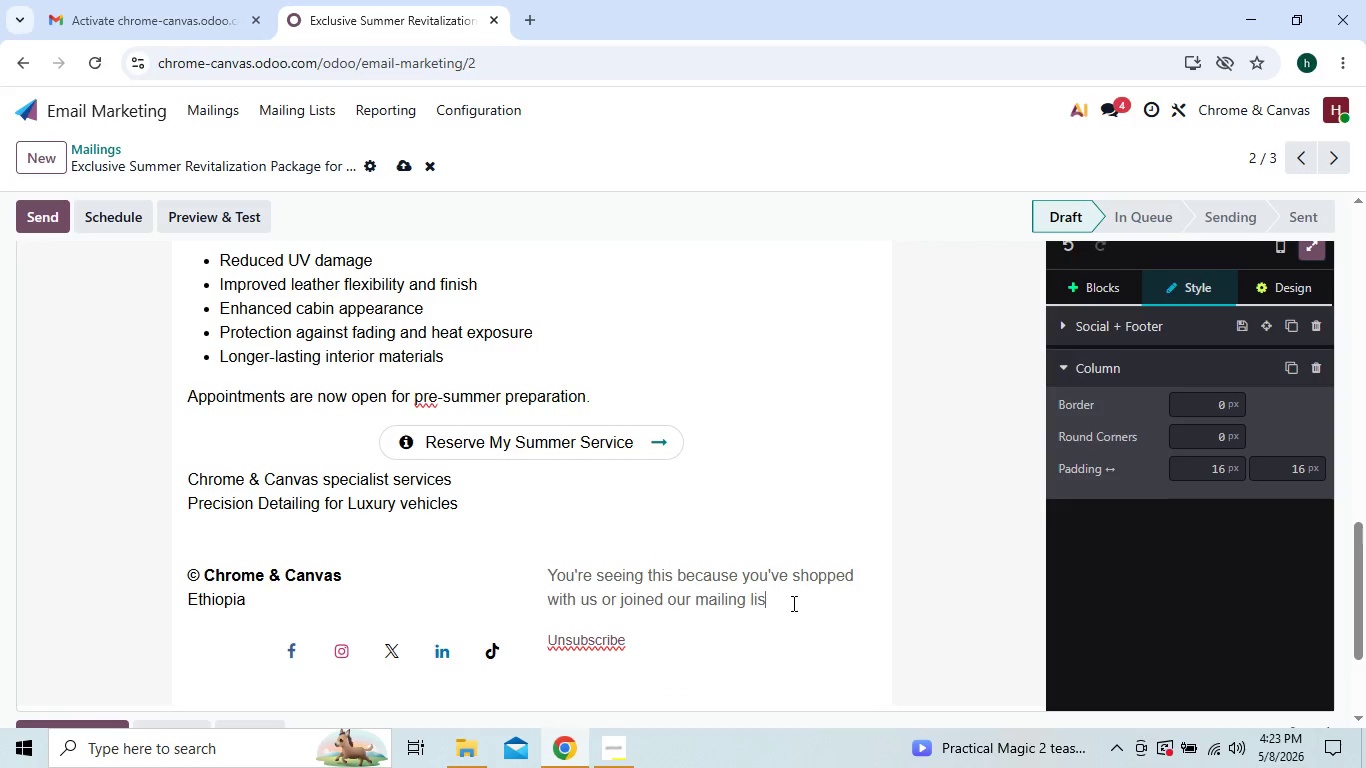 
key(Backspace)
 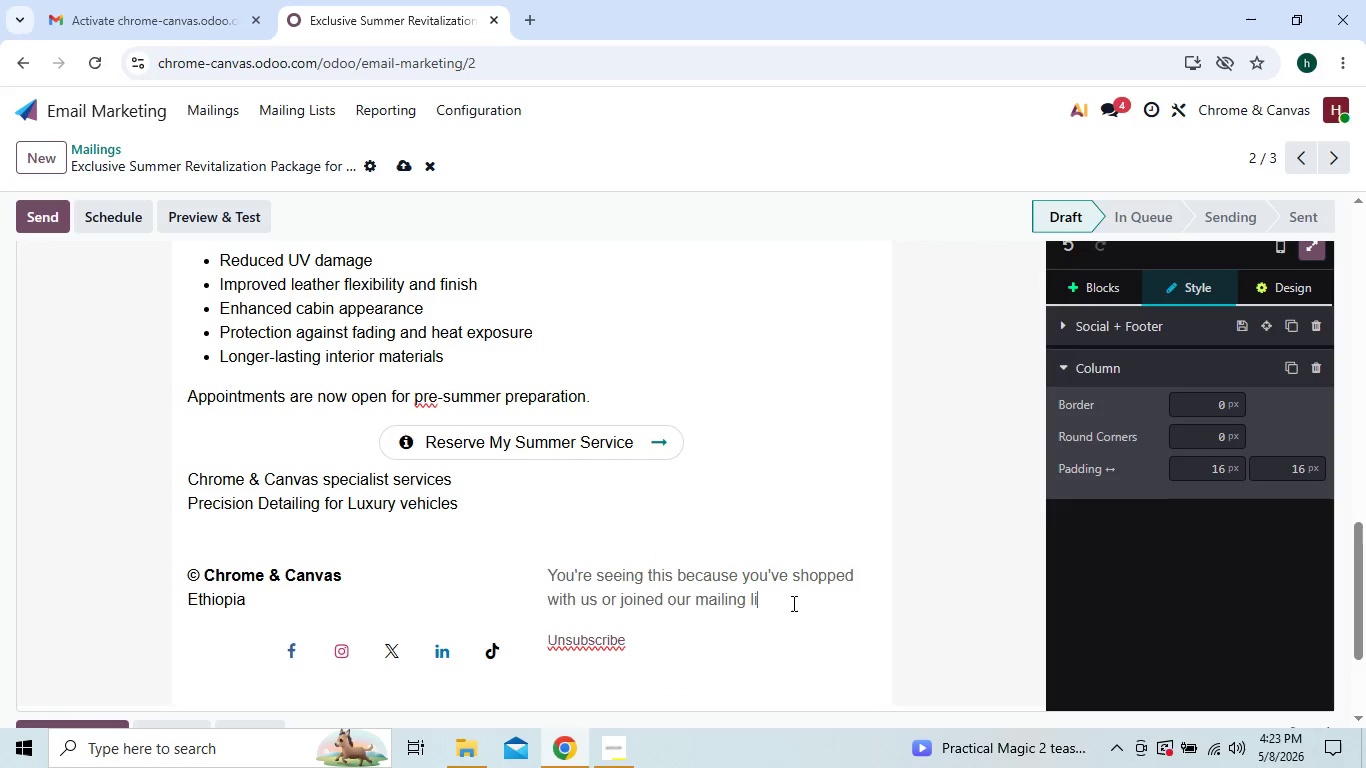 
key(Backspace)
 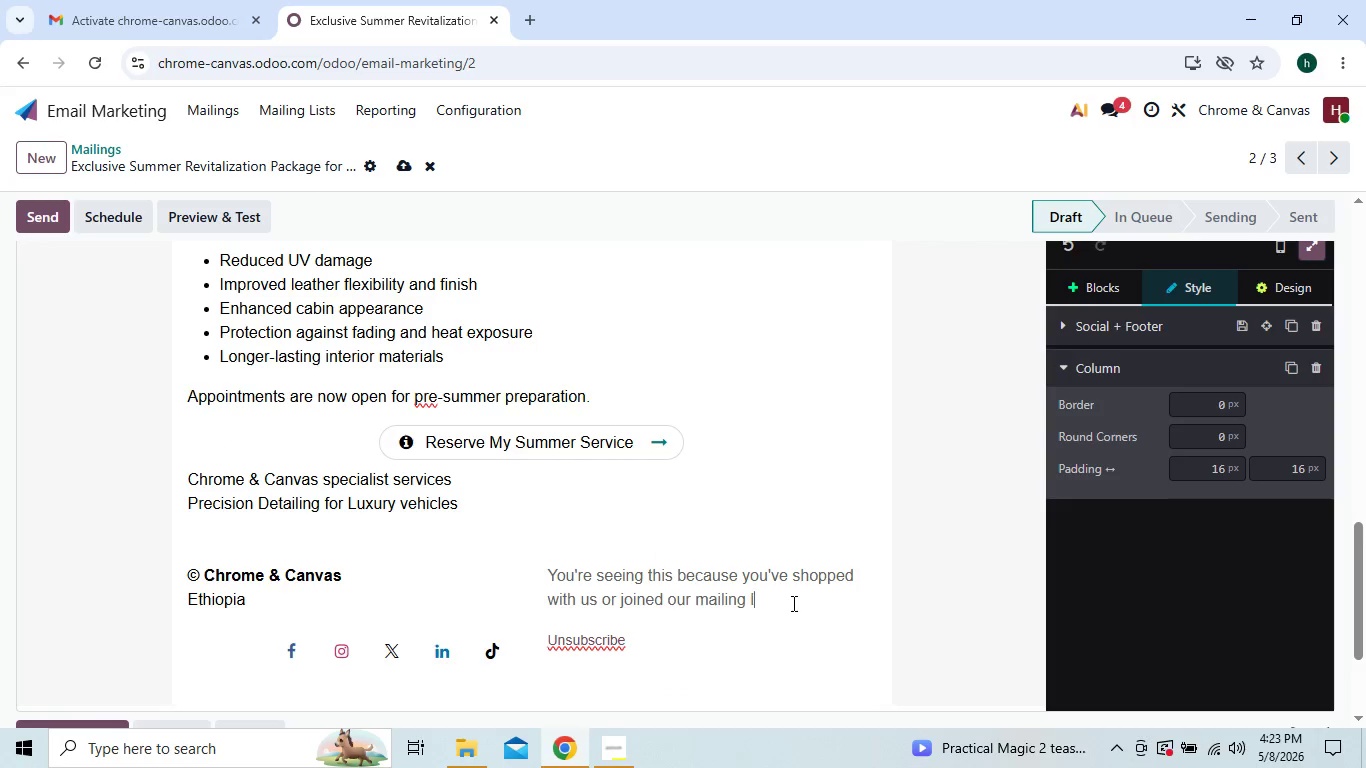 
hold_key(key=Backspace, duration=0.83)
 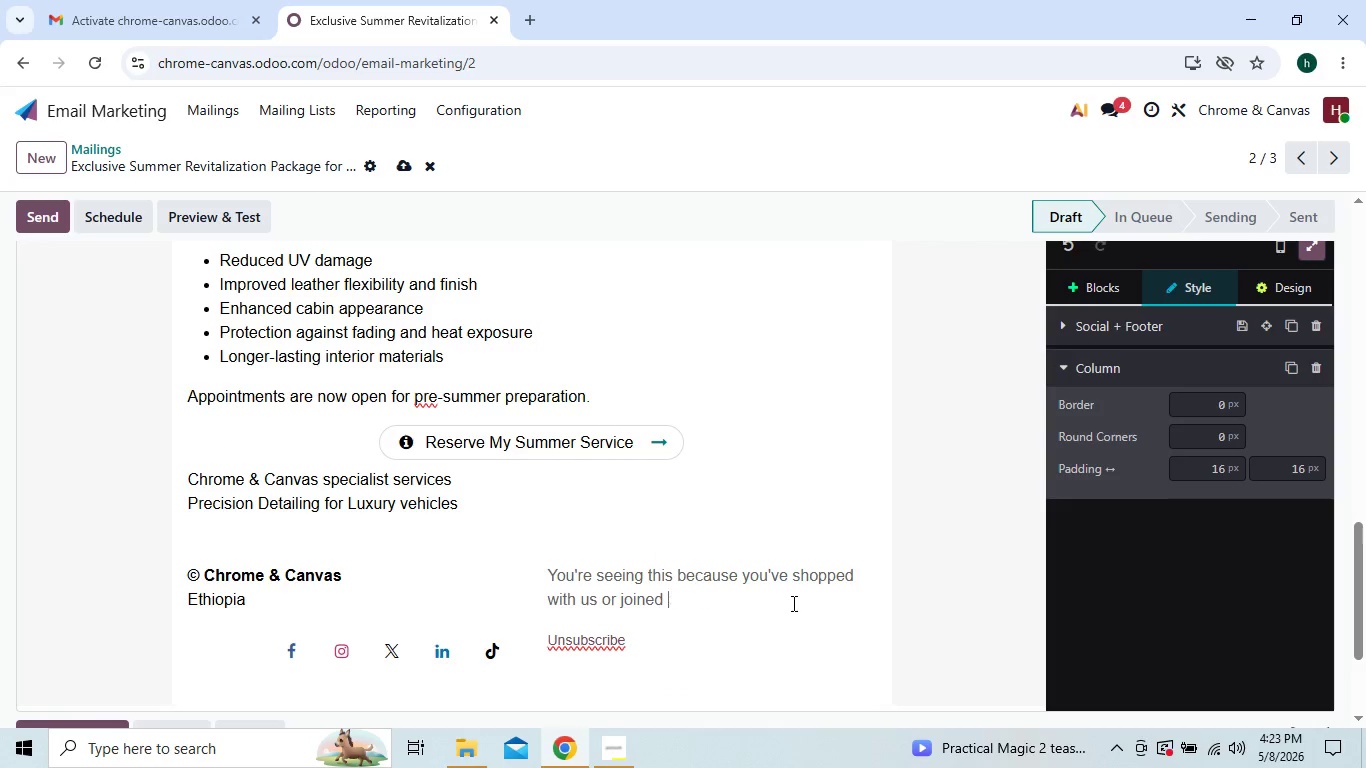 
key(Backspace)
 